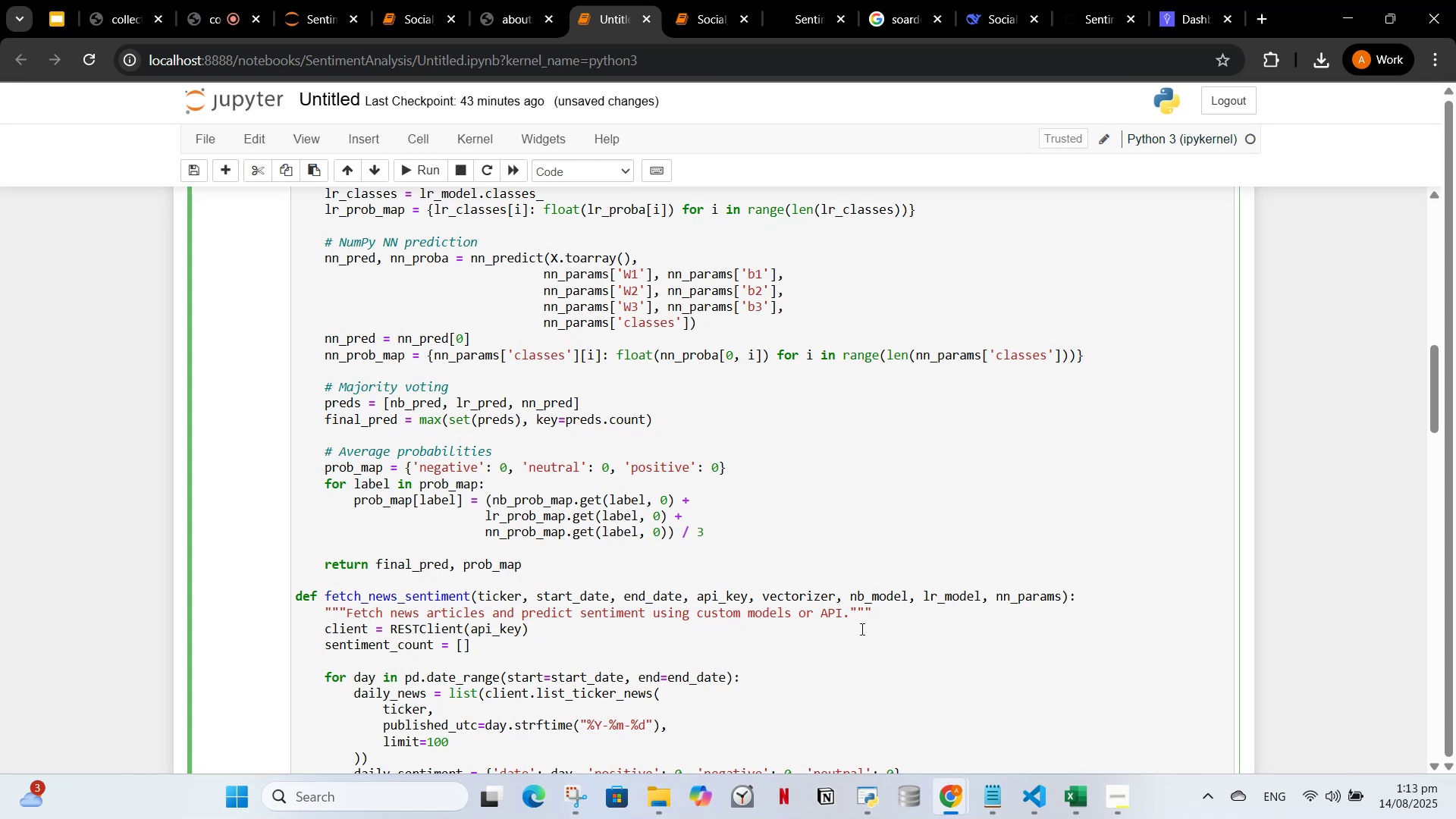 
scroll: coordinate [861, 626], scroll_direction: up, amount: 8.0
 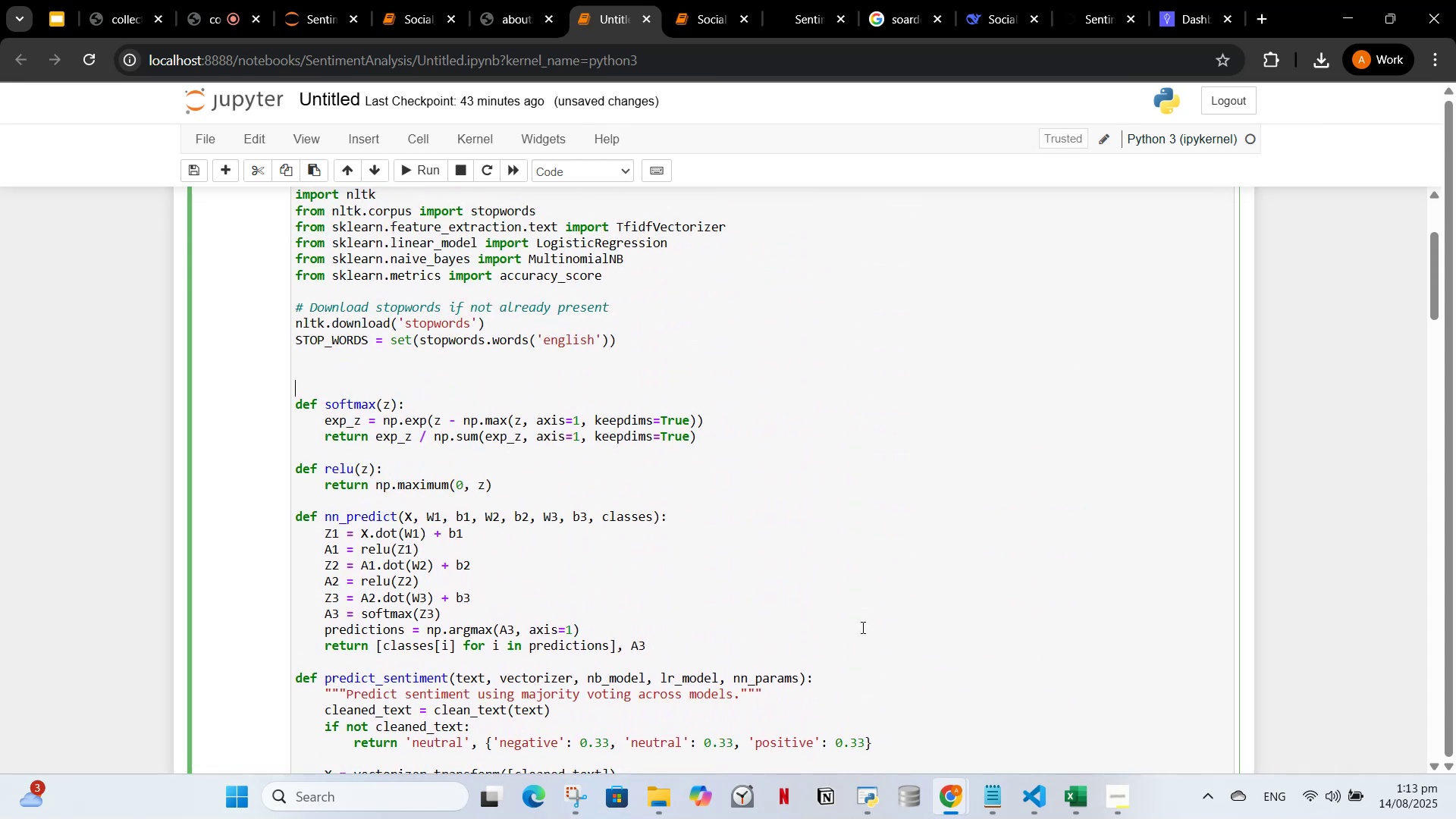 
scroll: coordinate [864, 626], scroll_direction: down, amount: 14.0
 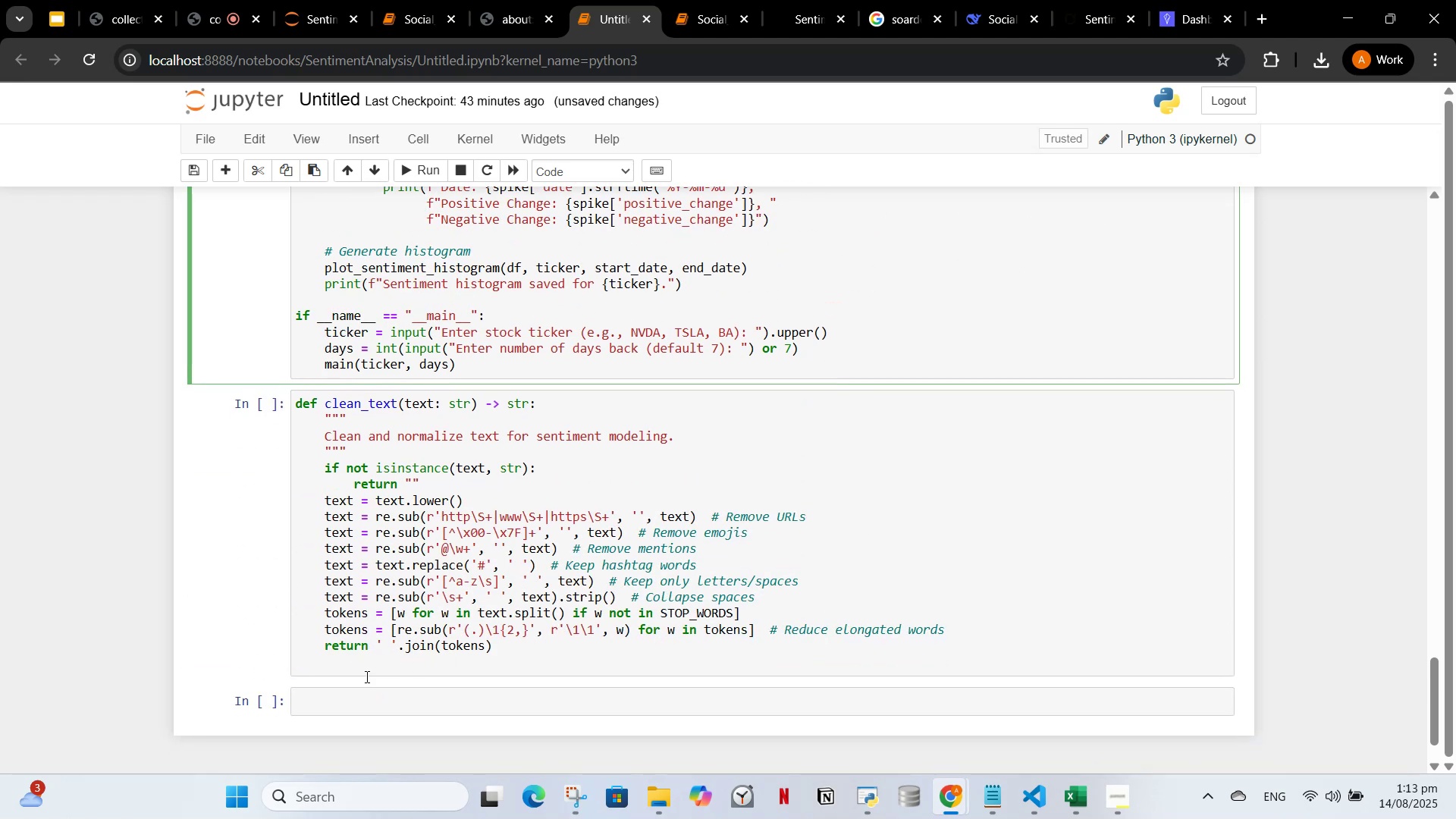 
left_click([366, 695])
 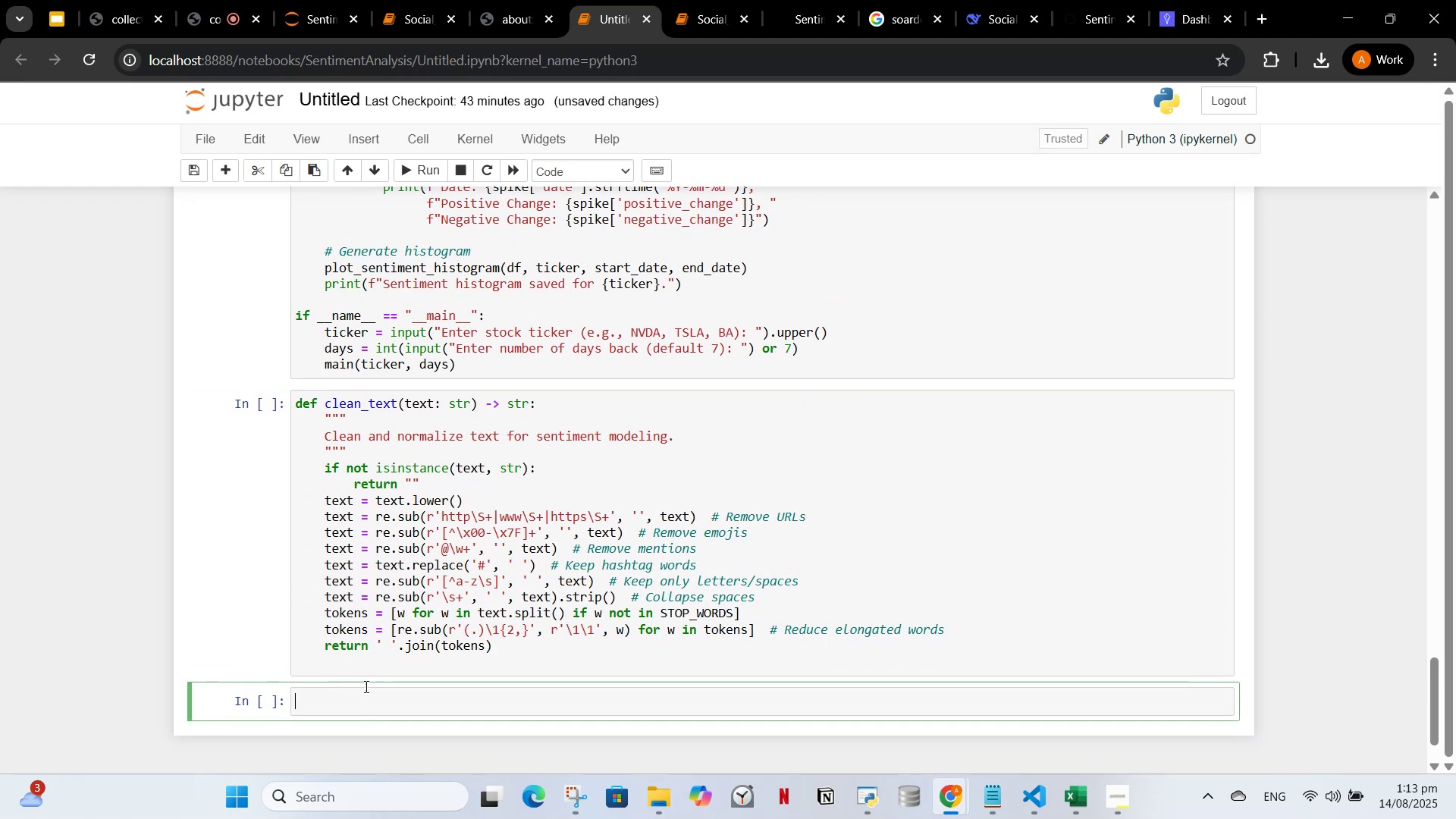 
key(Control+V)
 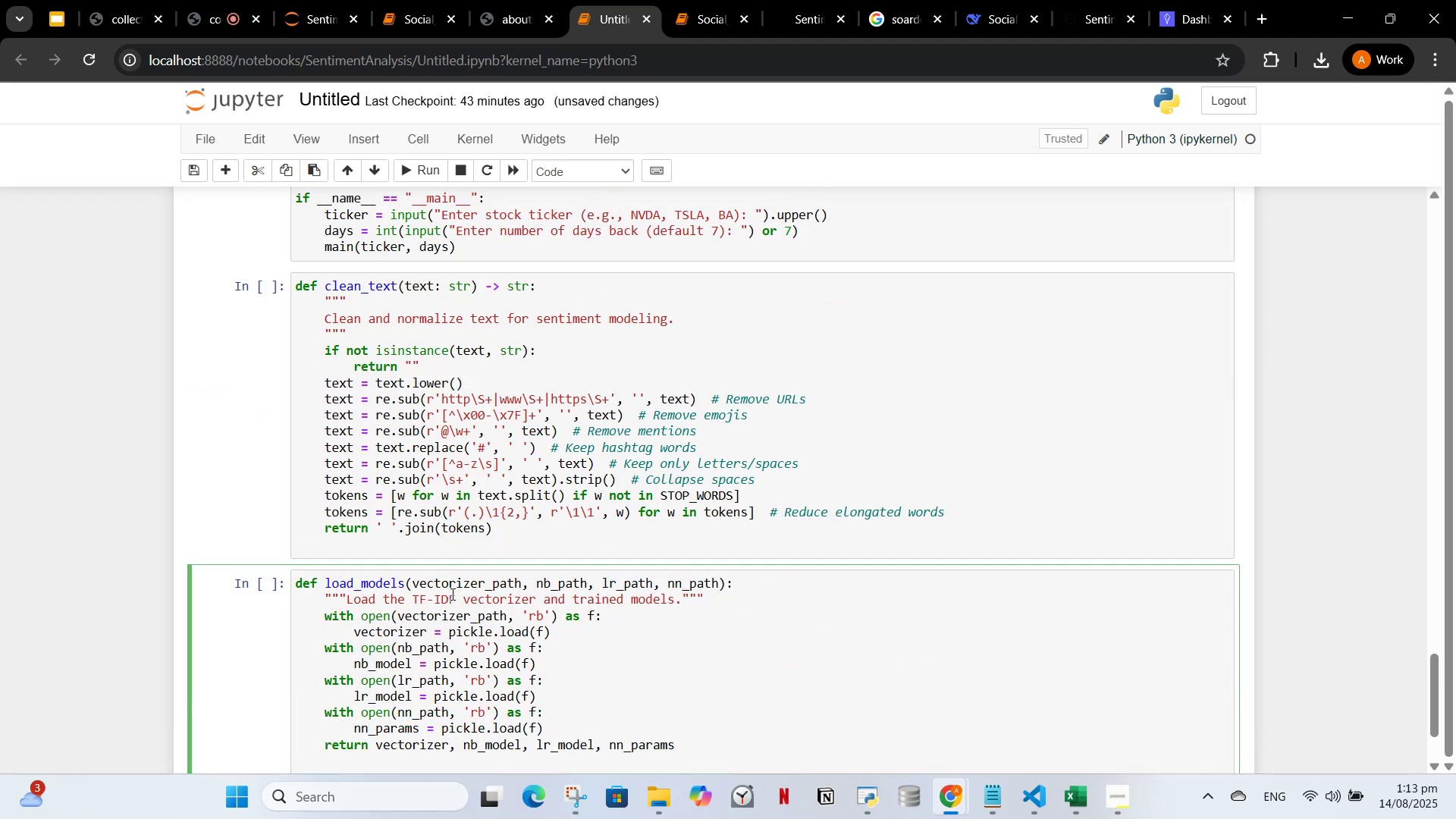 
scroll: coordinate [557, 568], scroll_direction: up, amount: 33.0
 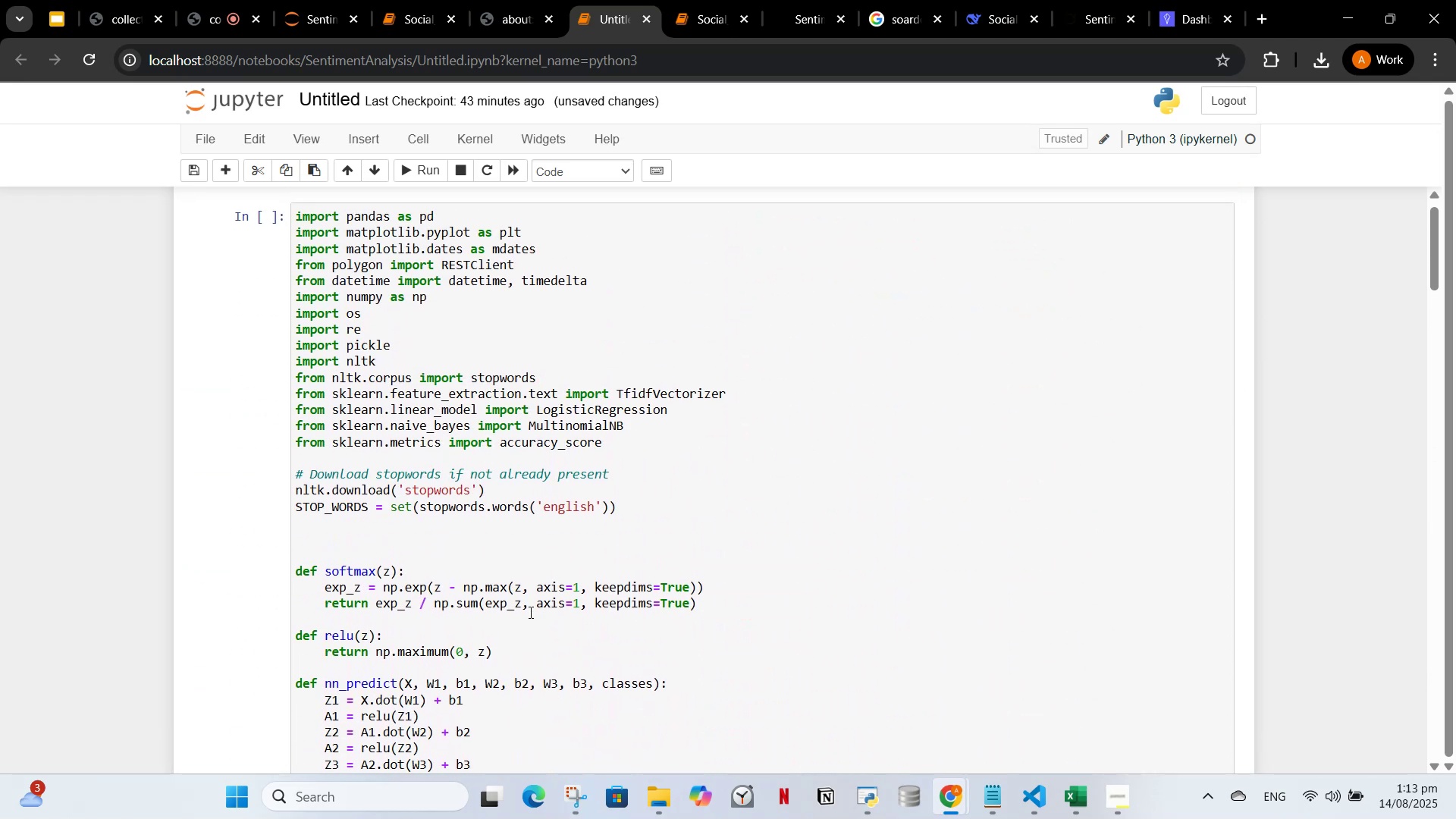 
scroll: coordinate [581, 598], scroll_direction: down, amount: 10.0
 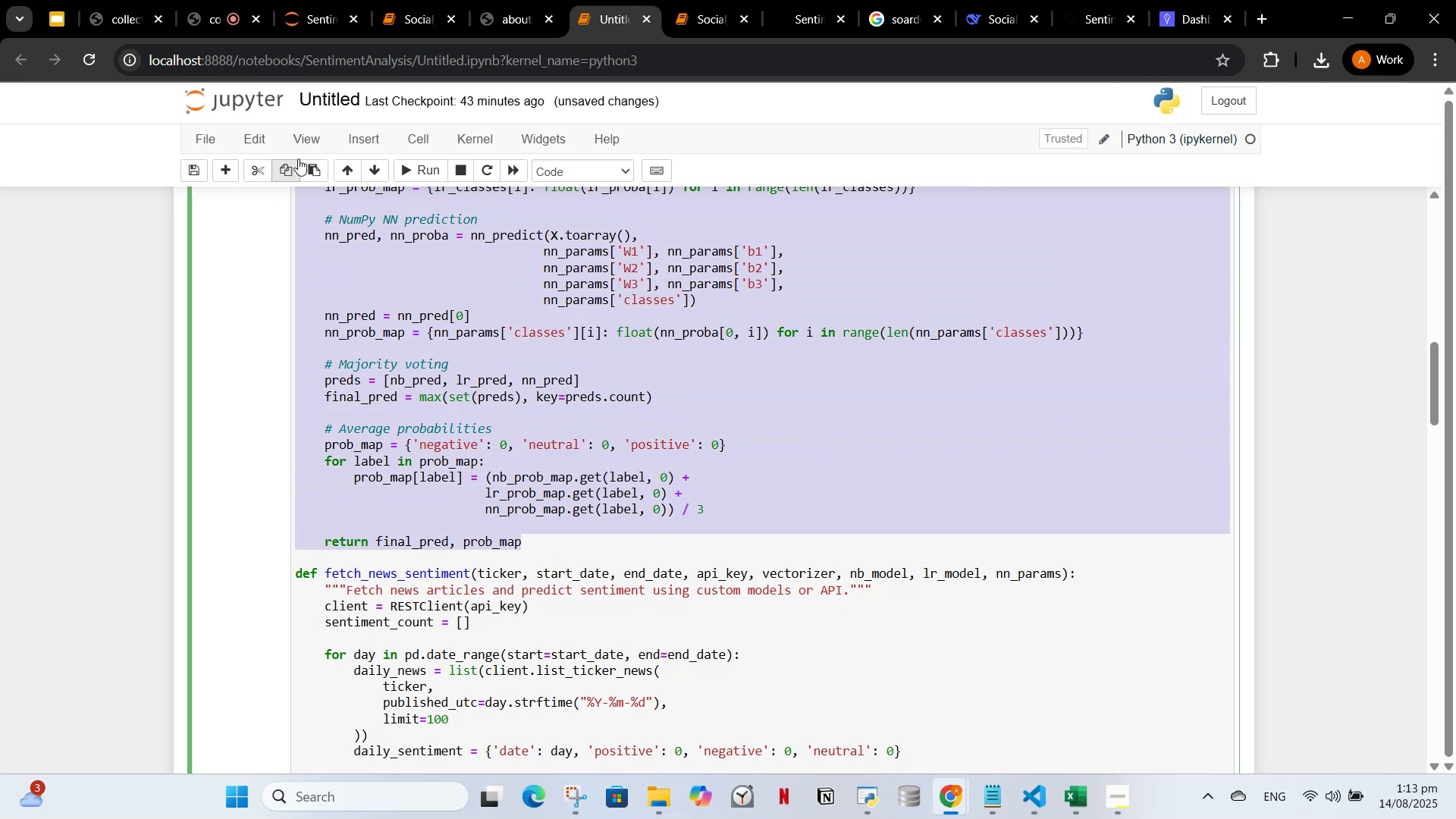 
scroll: coordinate [375, 351], scroll_direction: up, amount: 7.0
 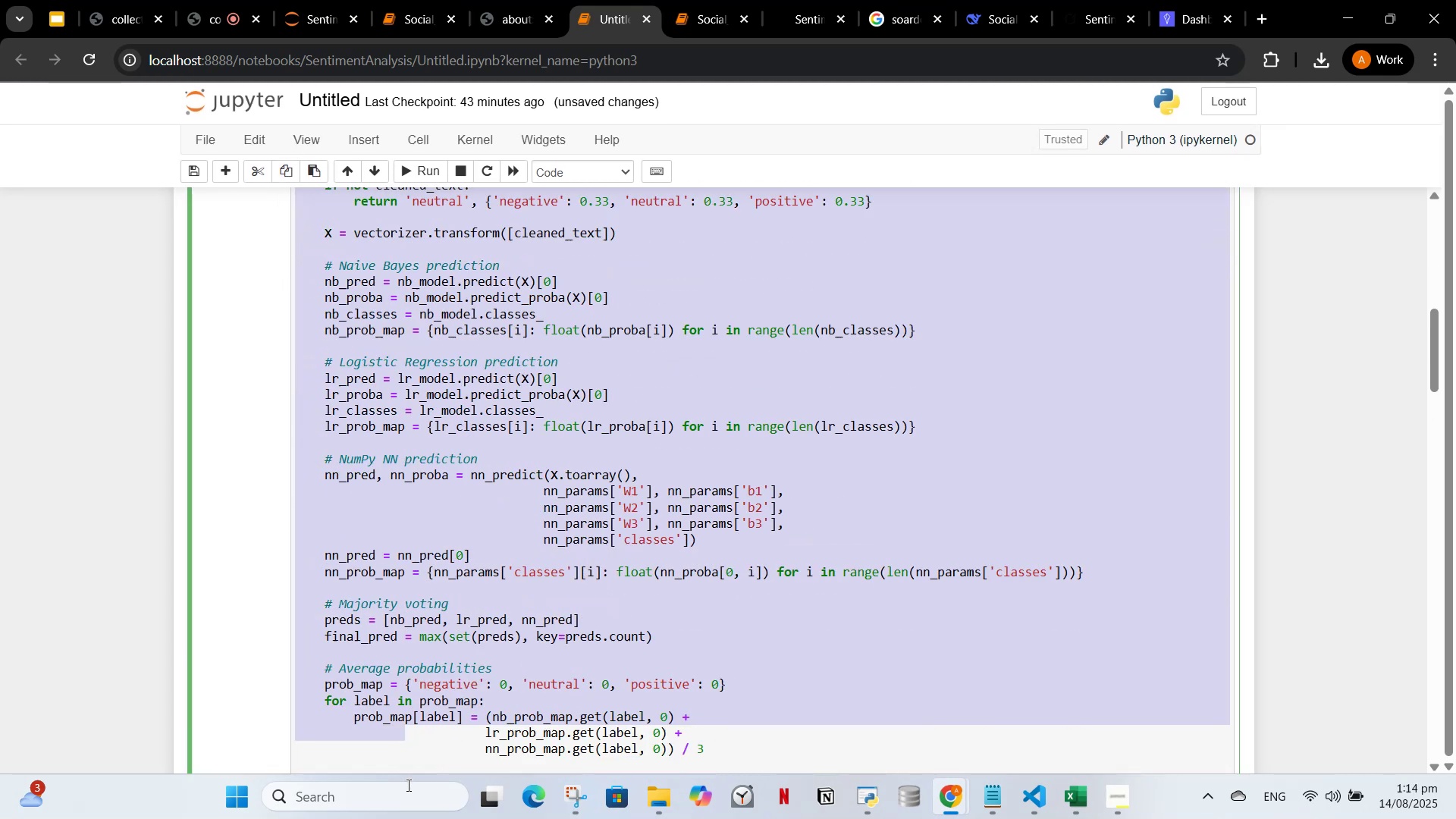 
wait(5.26)
 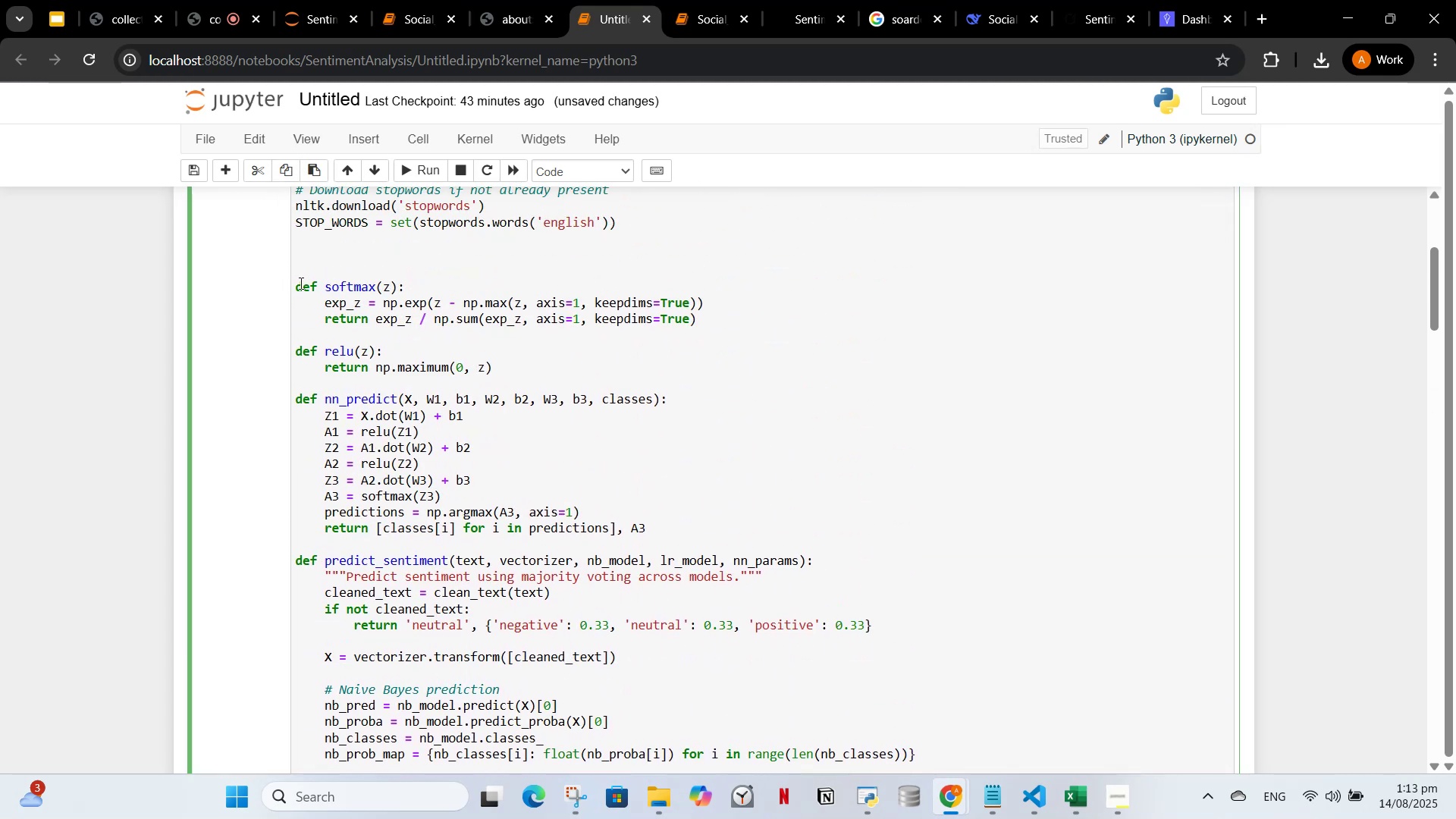 
key(Control+X)
 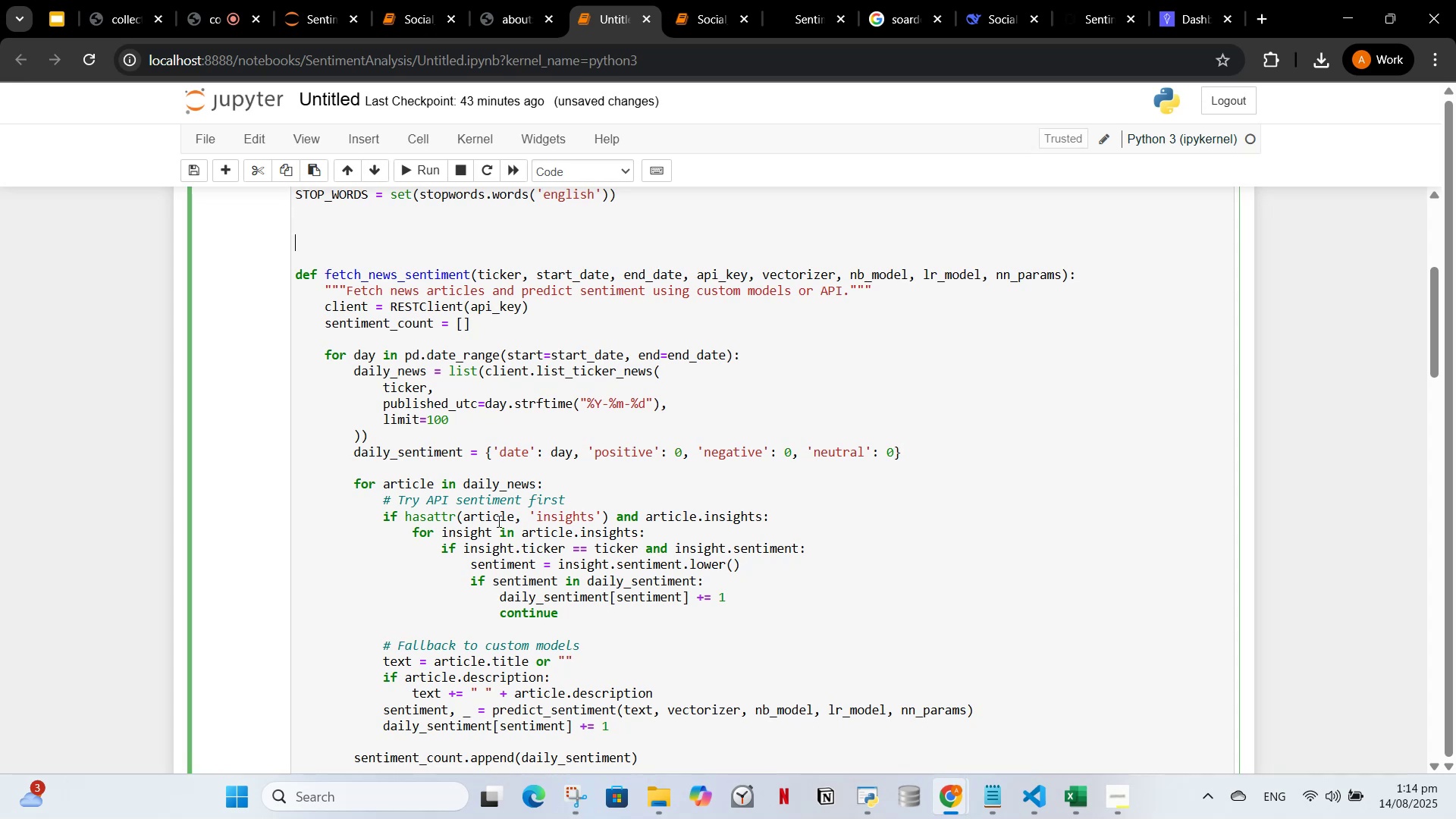 
scroll: coordinate [549, 493], scroll_direction: down, amount: 24.0
 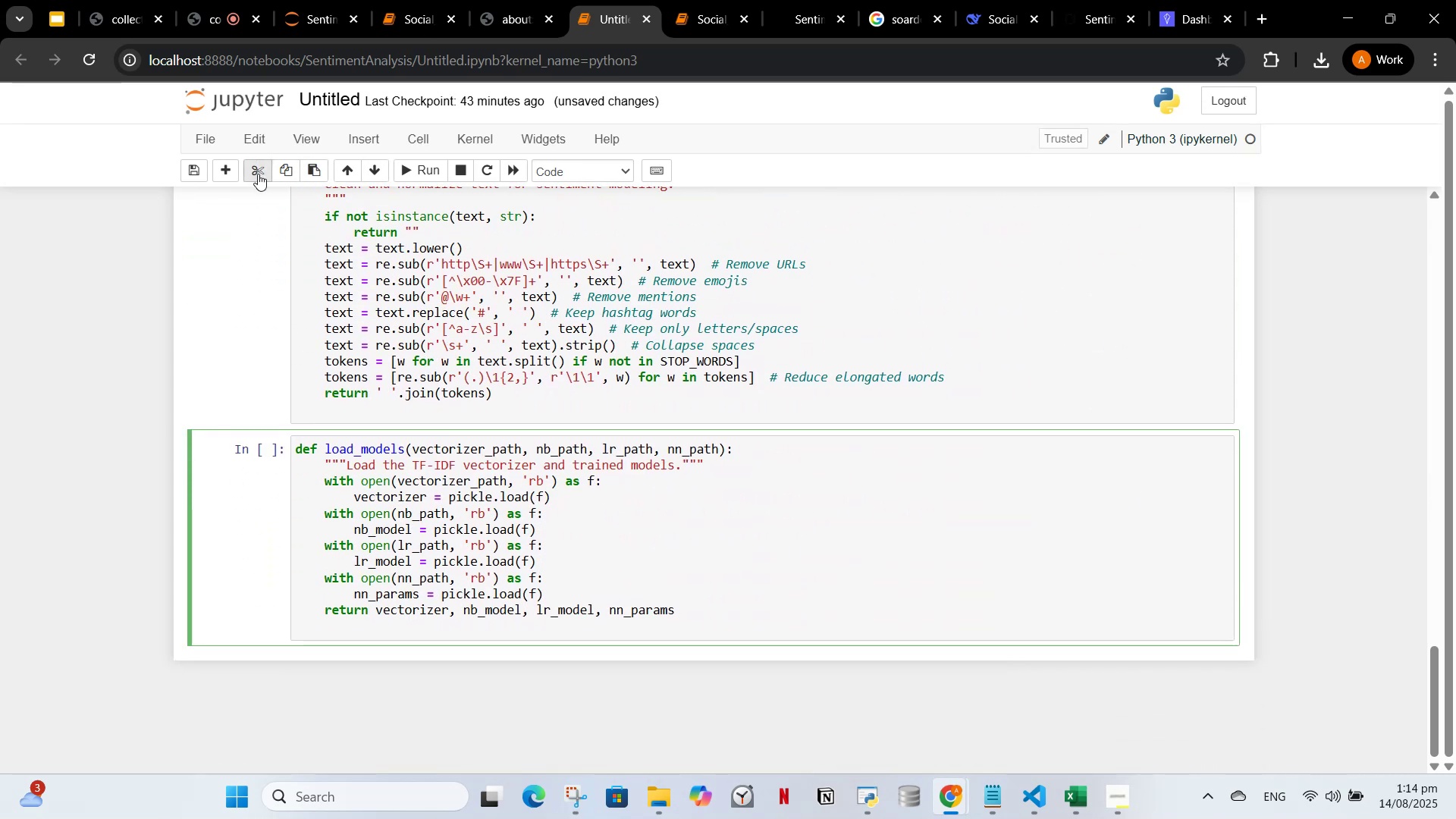 
left_click([231, 170])
 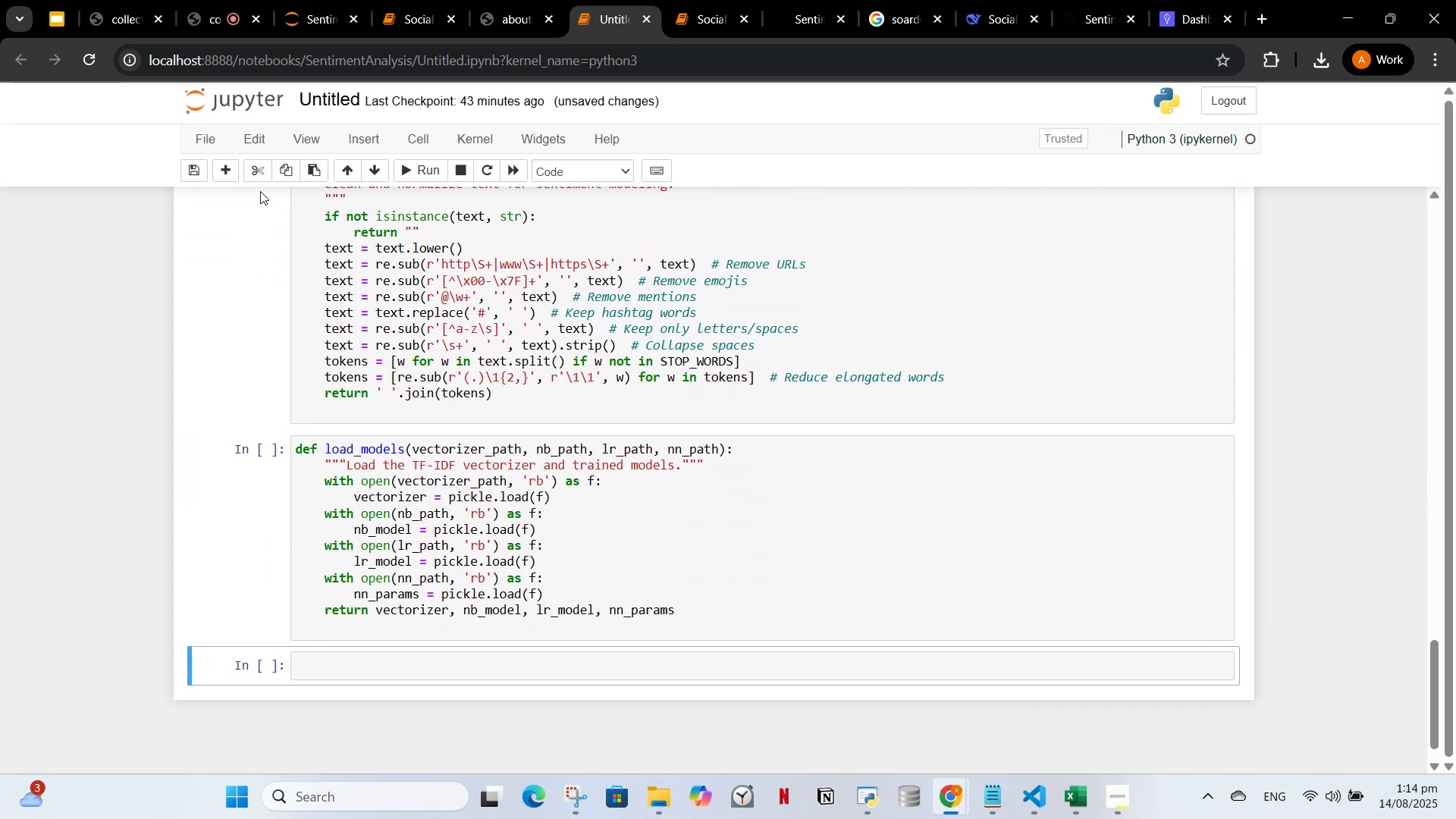 
key(Control+ControlLeft)
 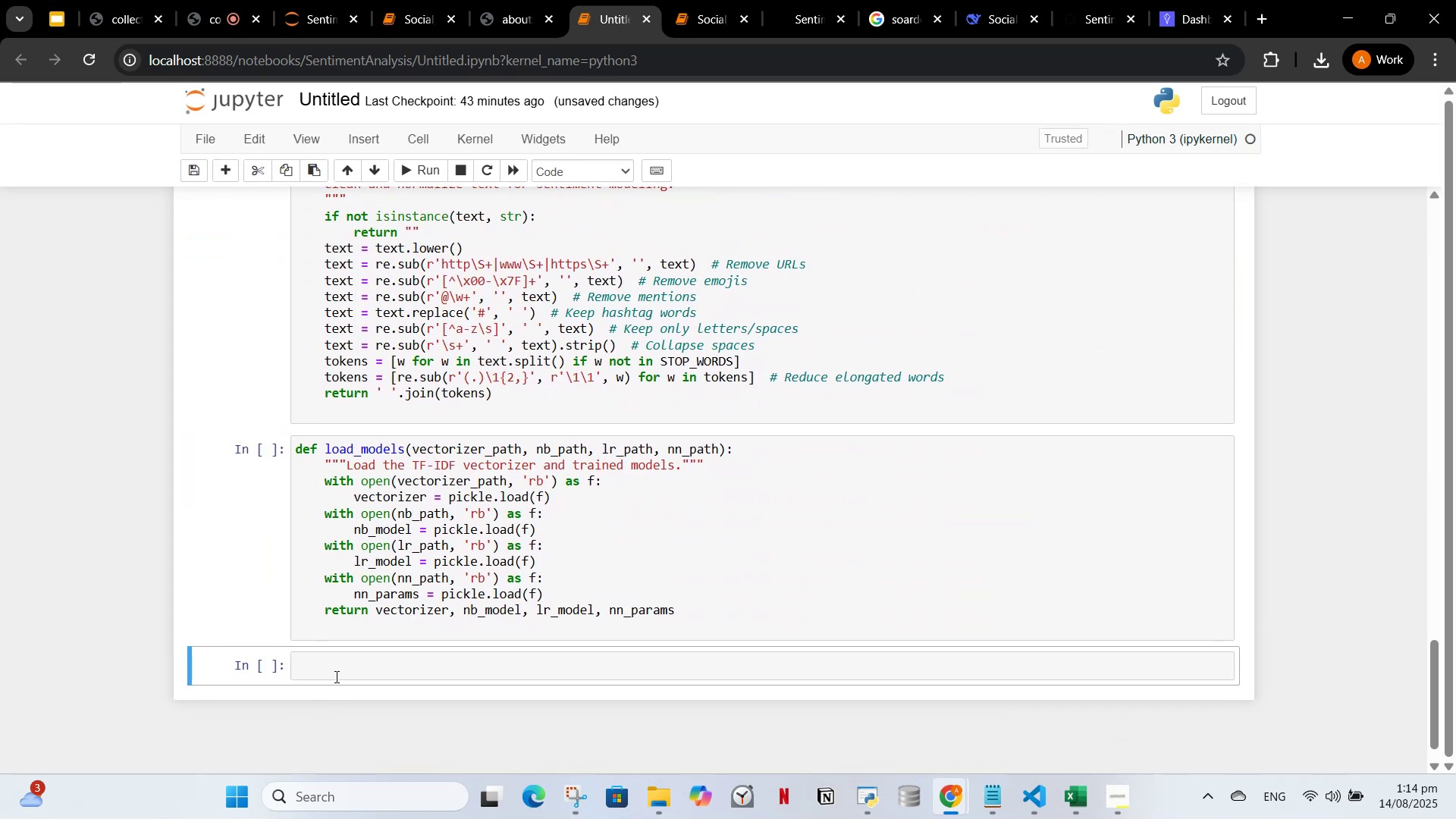 
left_click([331, 676])
 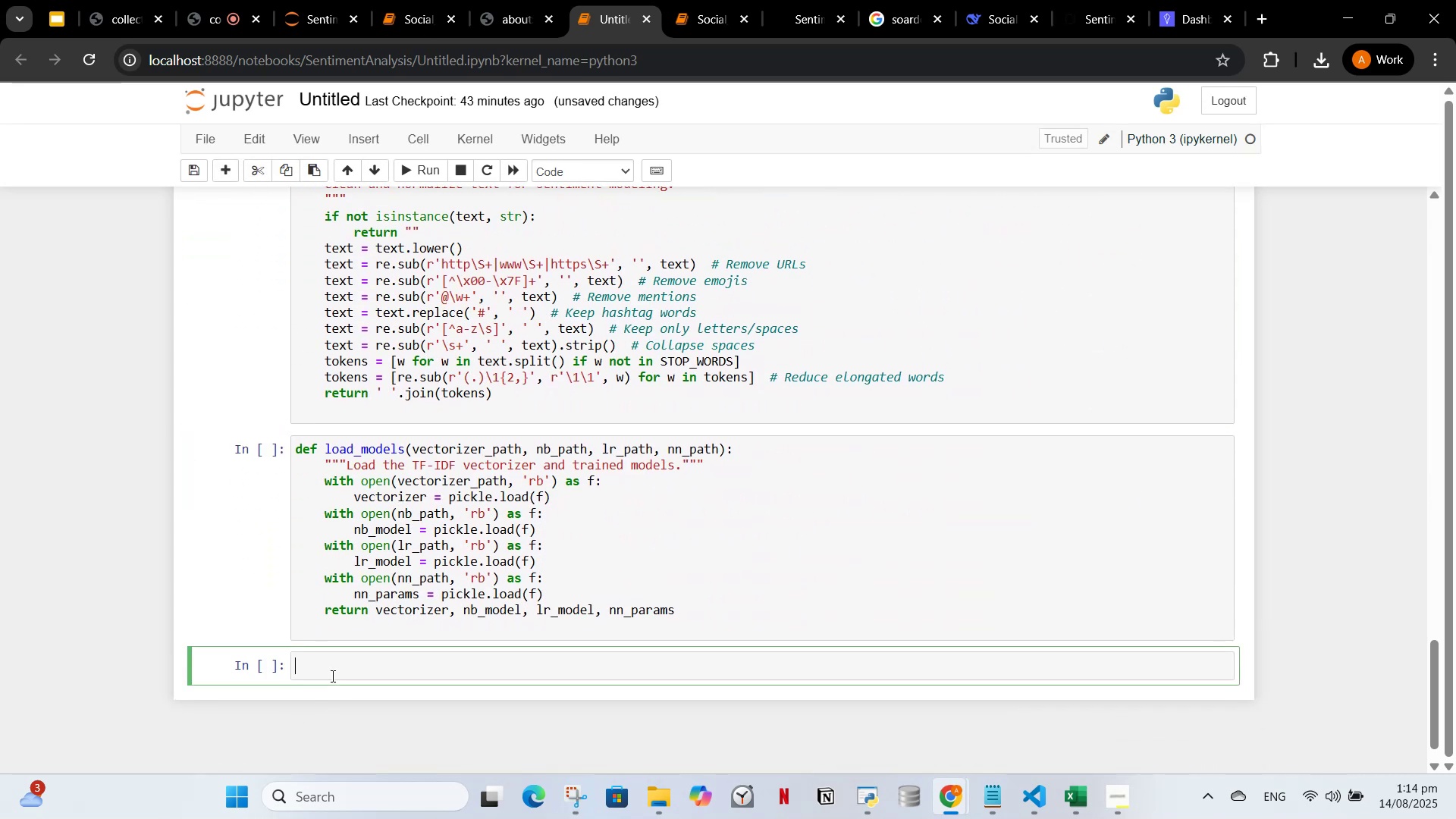 
key(Control+V)
 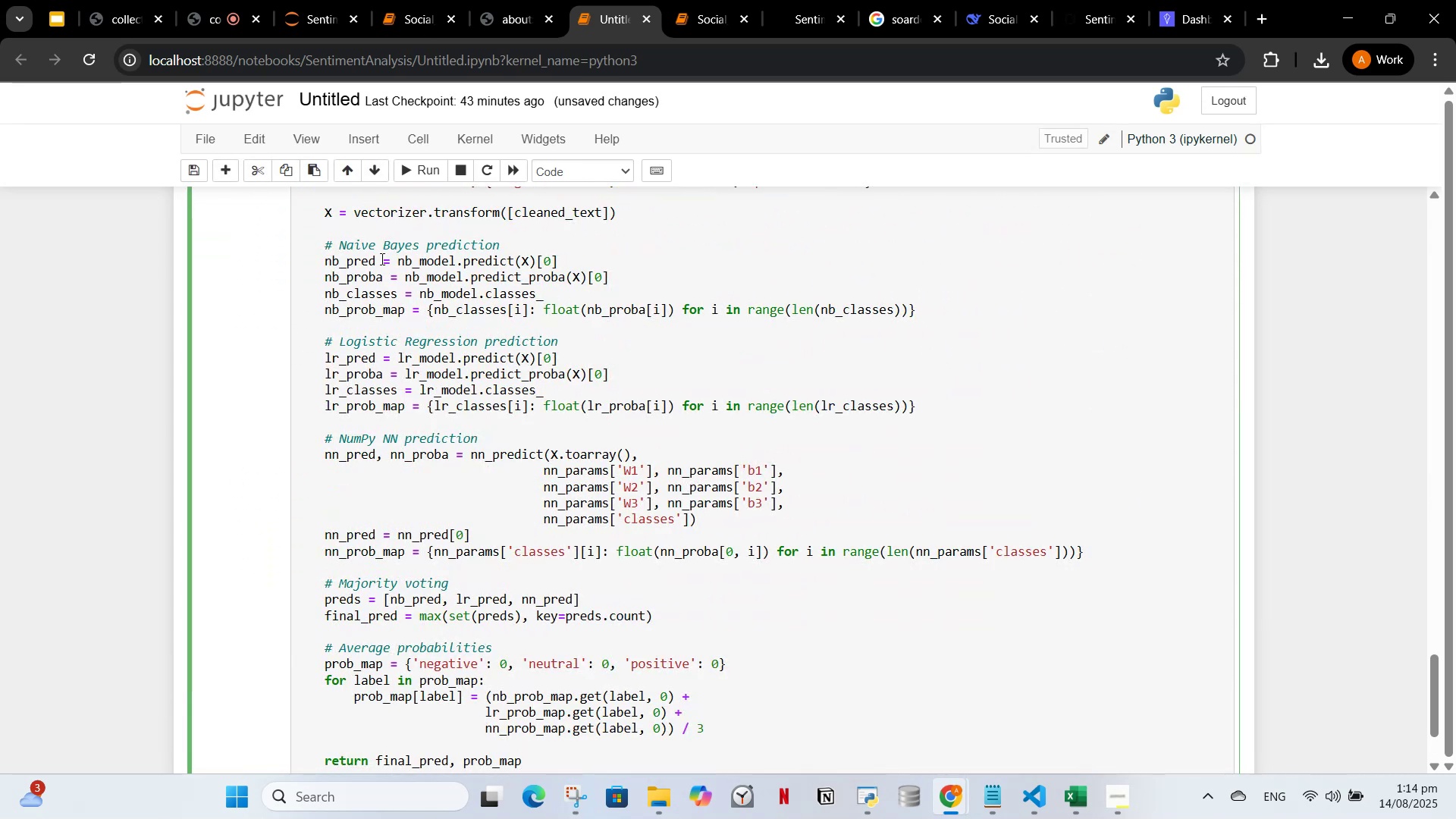 
scroll: coordinate [524, 415], scroll_direction: up, amount: 34.0
 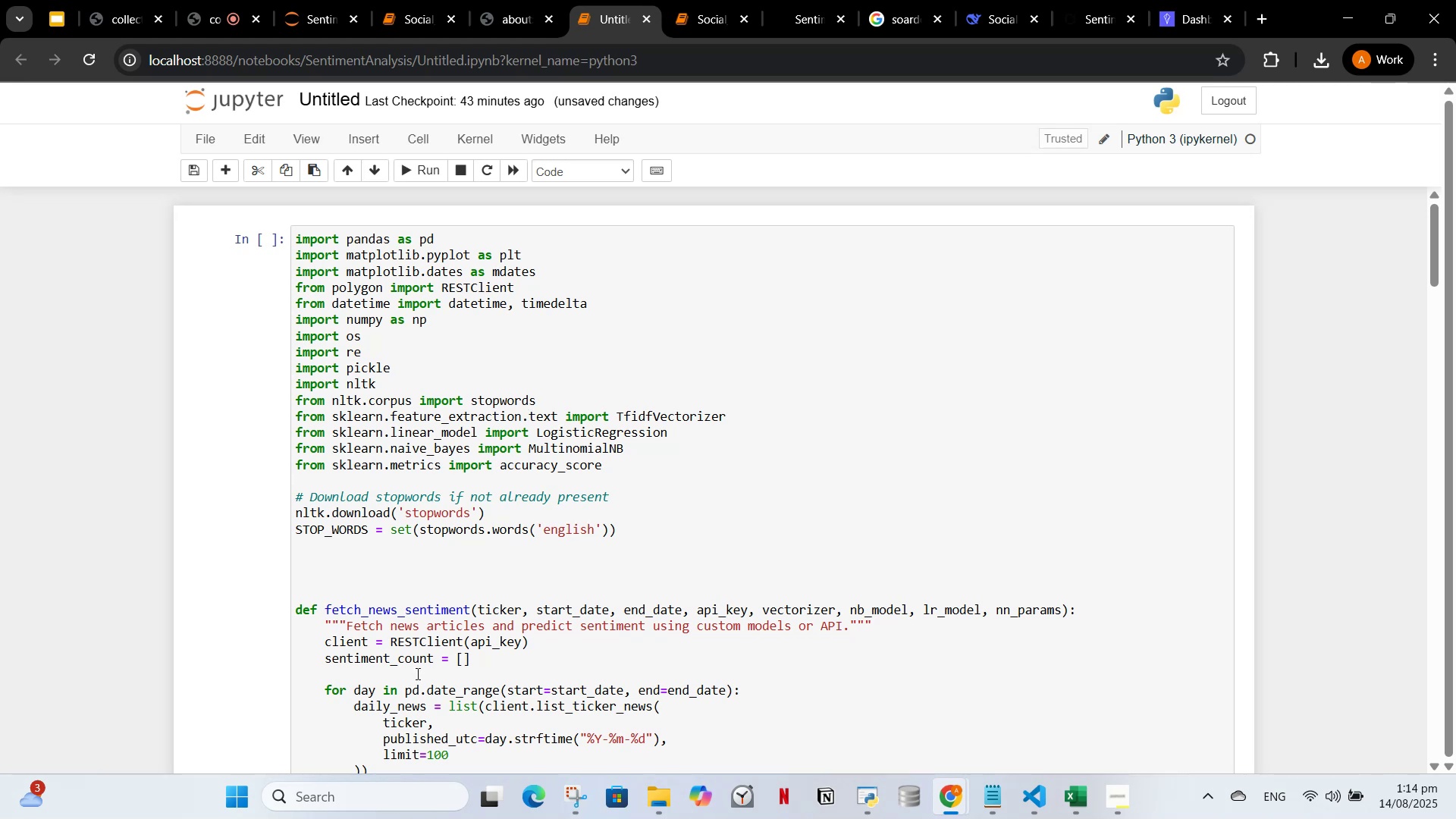 
scroll: coordinate [433, 639], scroll_direction: down, amount: 5.0
 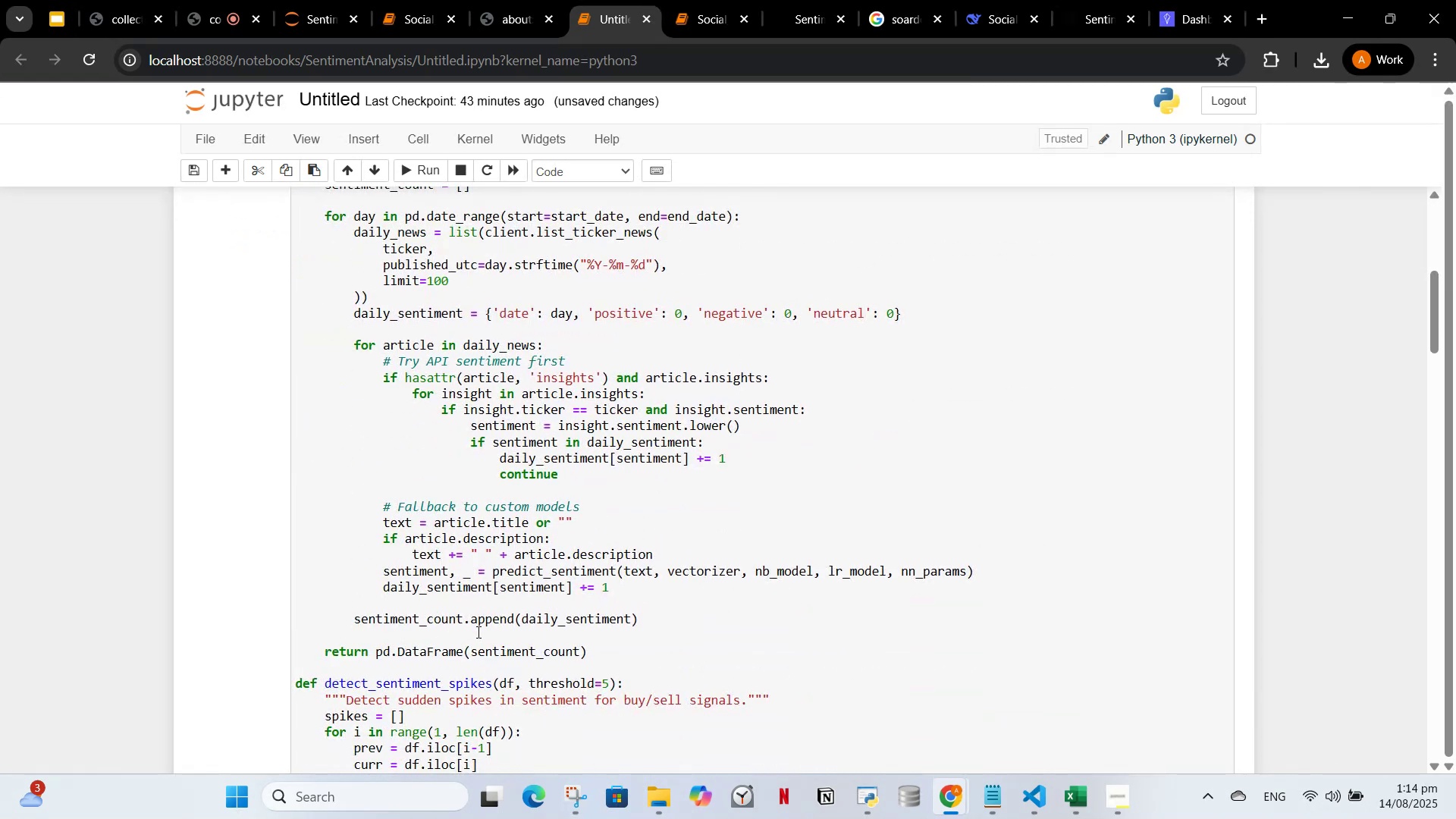 
scroll: coordinate [480, 632], scroll_direction: up, amount: 2.0
 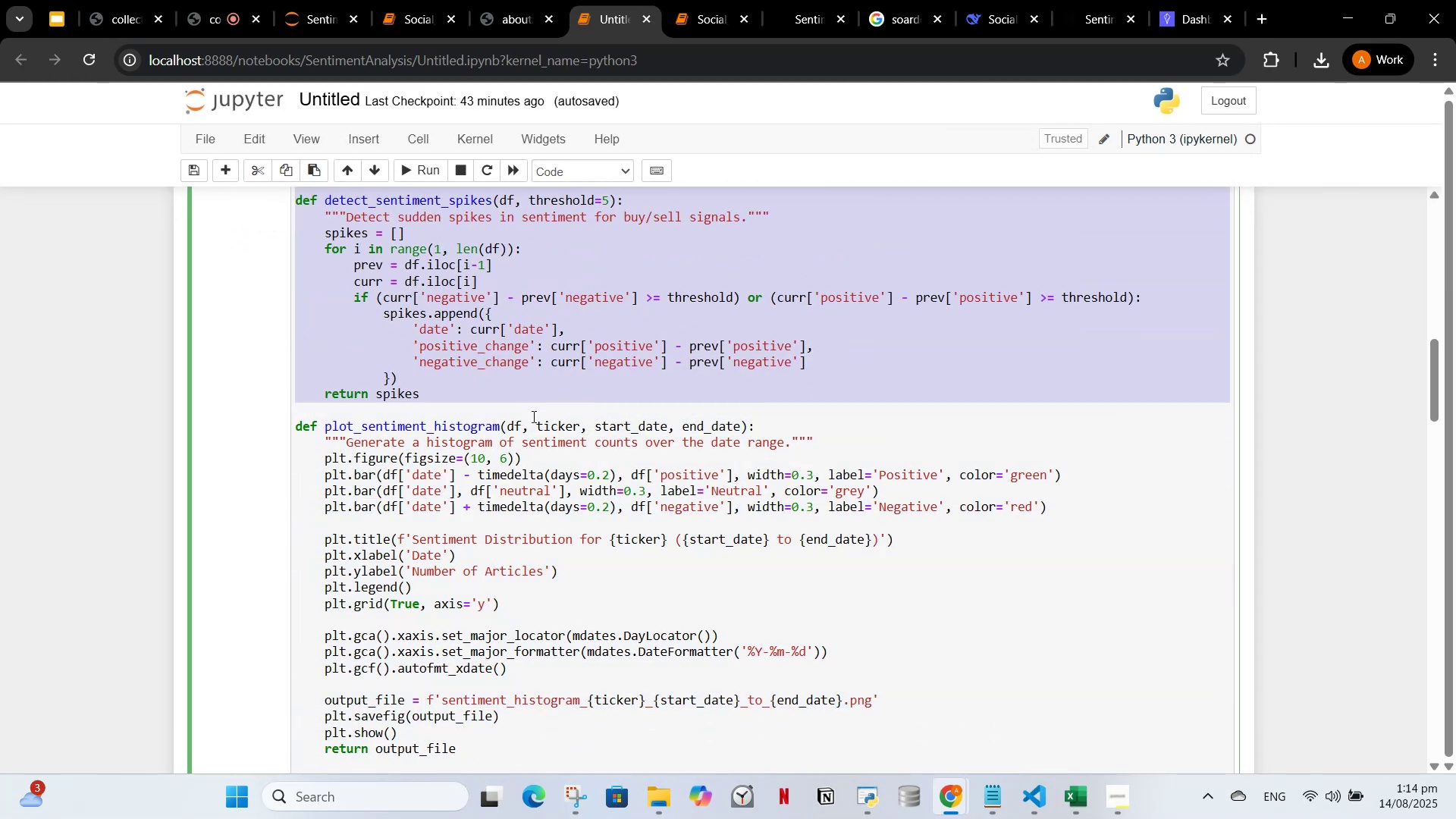 
key(Control+X)
 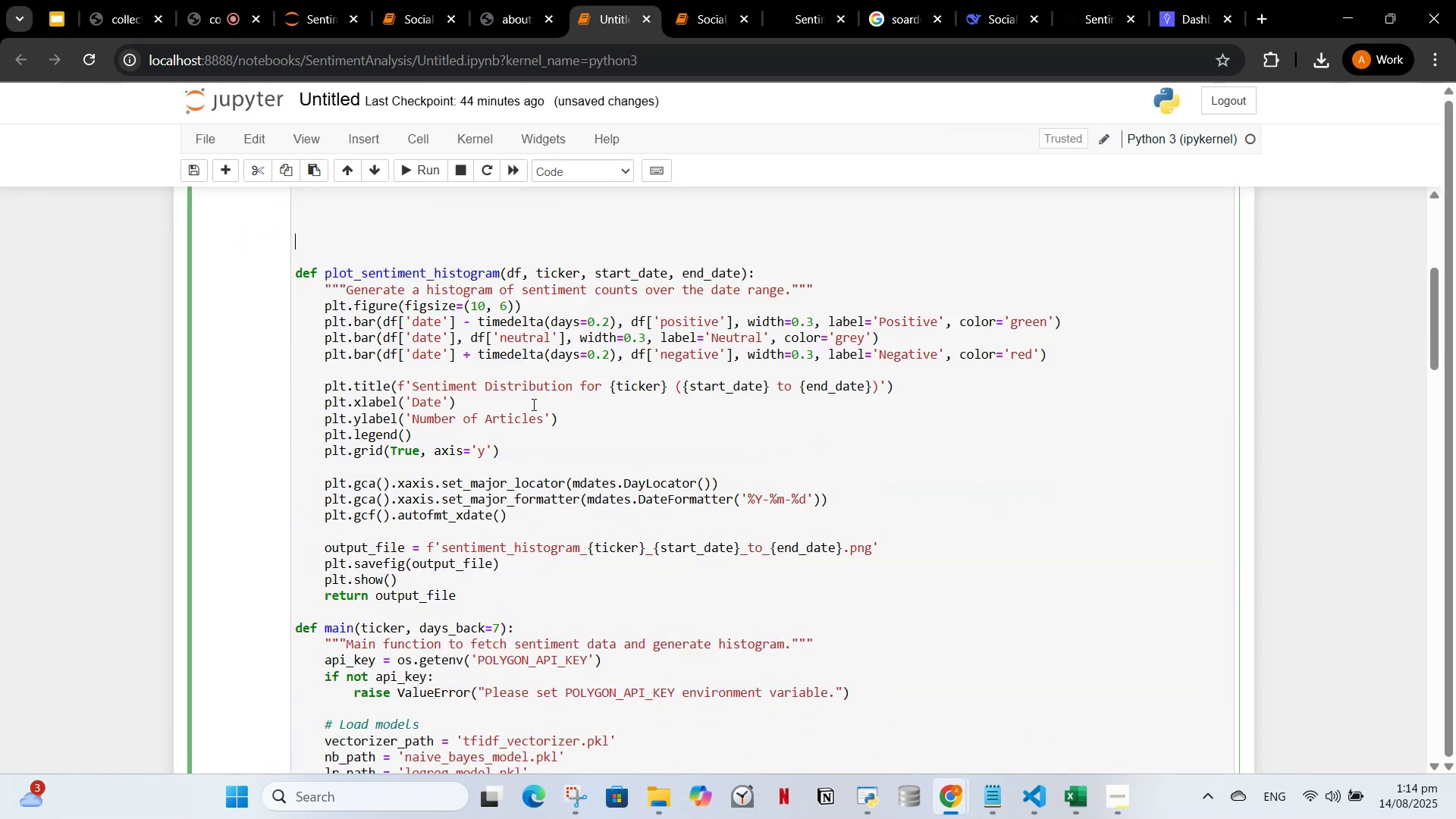 
scroll: coordinate [519, 405], scroll_direction: down, amount: 27.0
 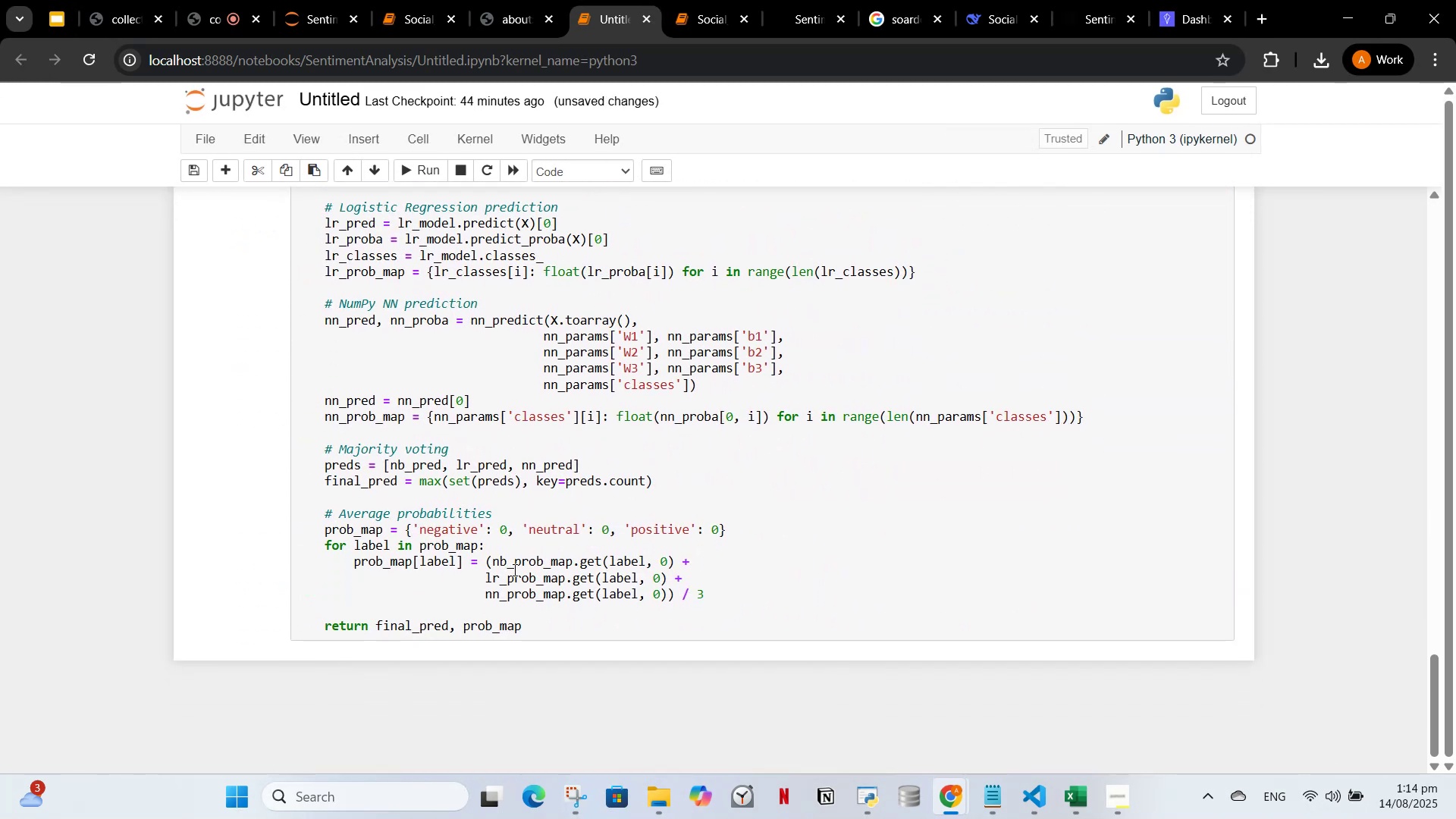 
left_click([516, 570])
 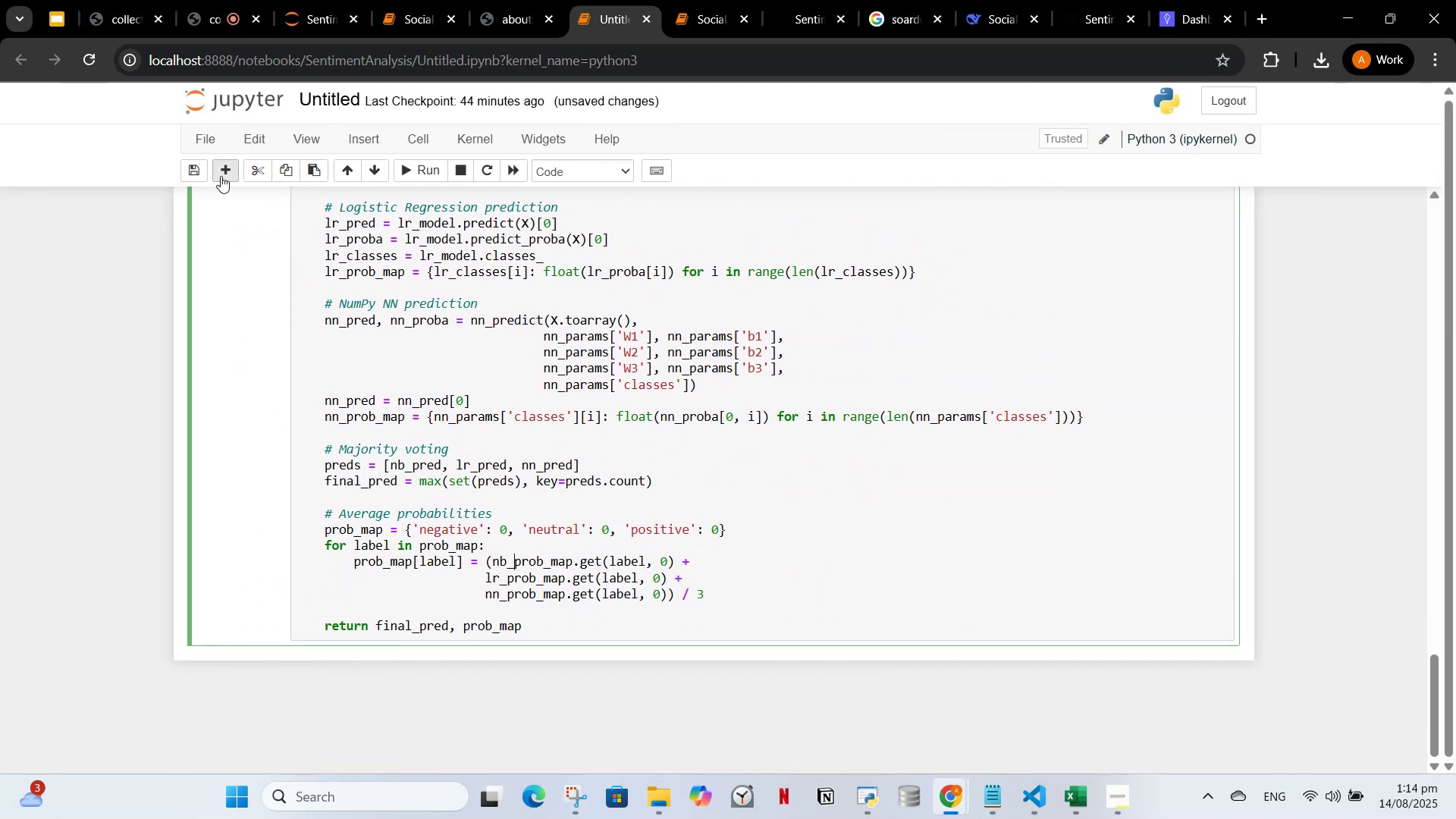 
left_click([218, 173])
 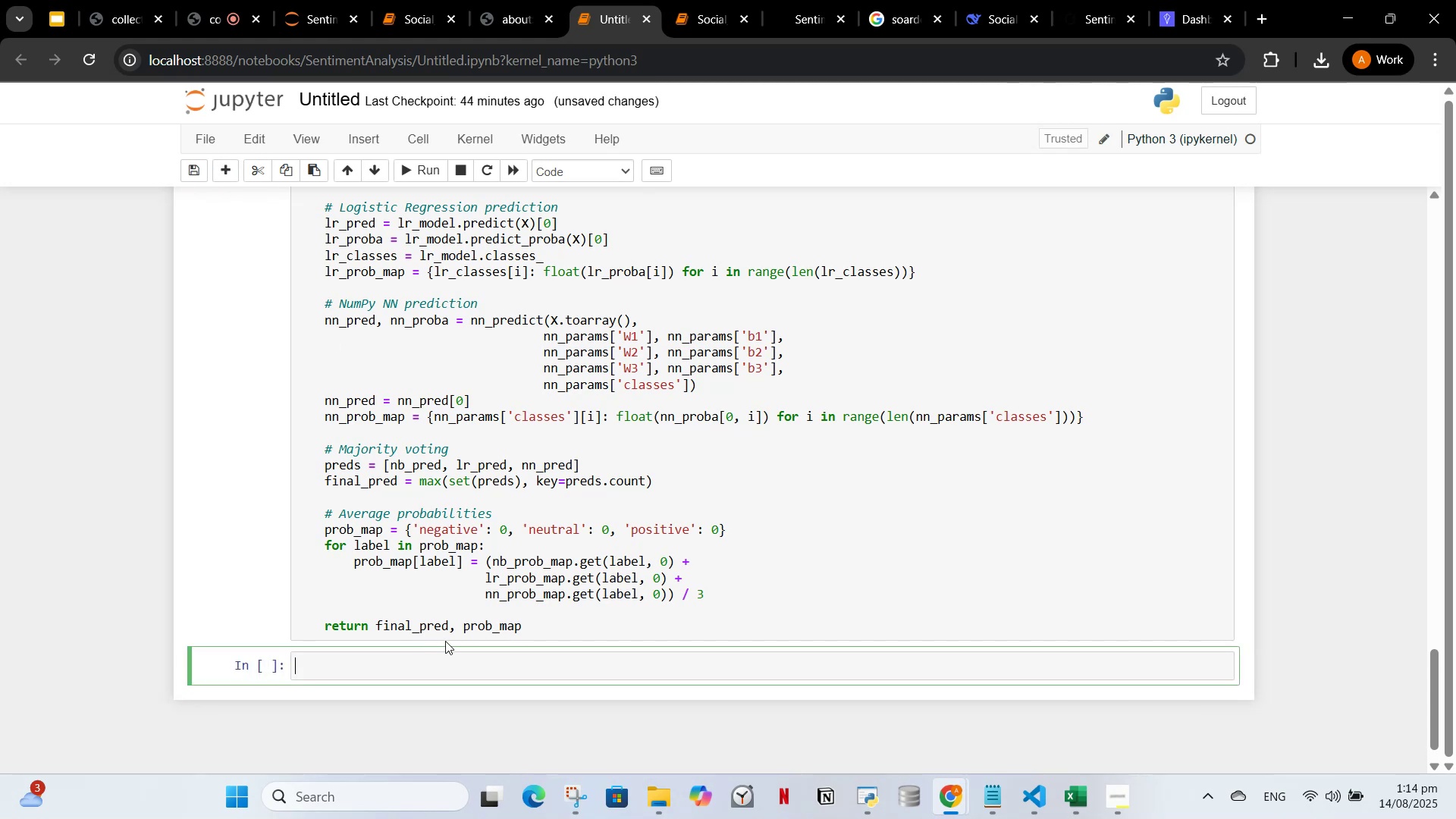 
key(V)
 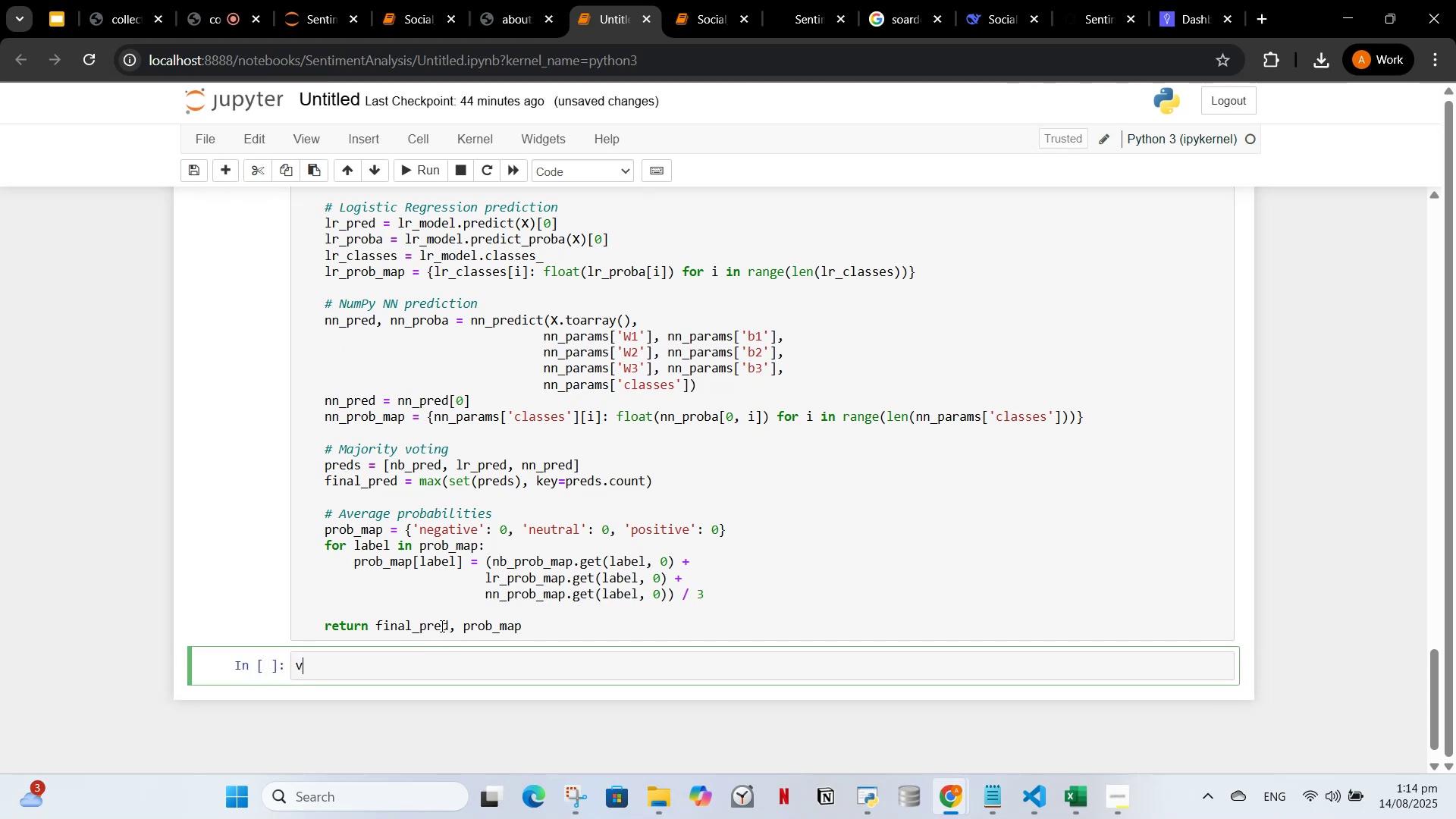 
key(Control+ControlLeft)
 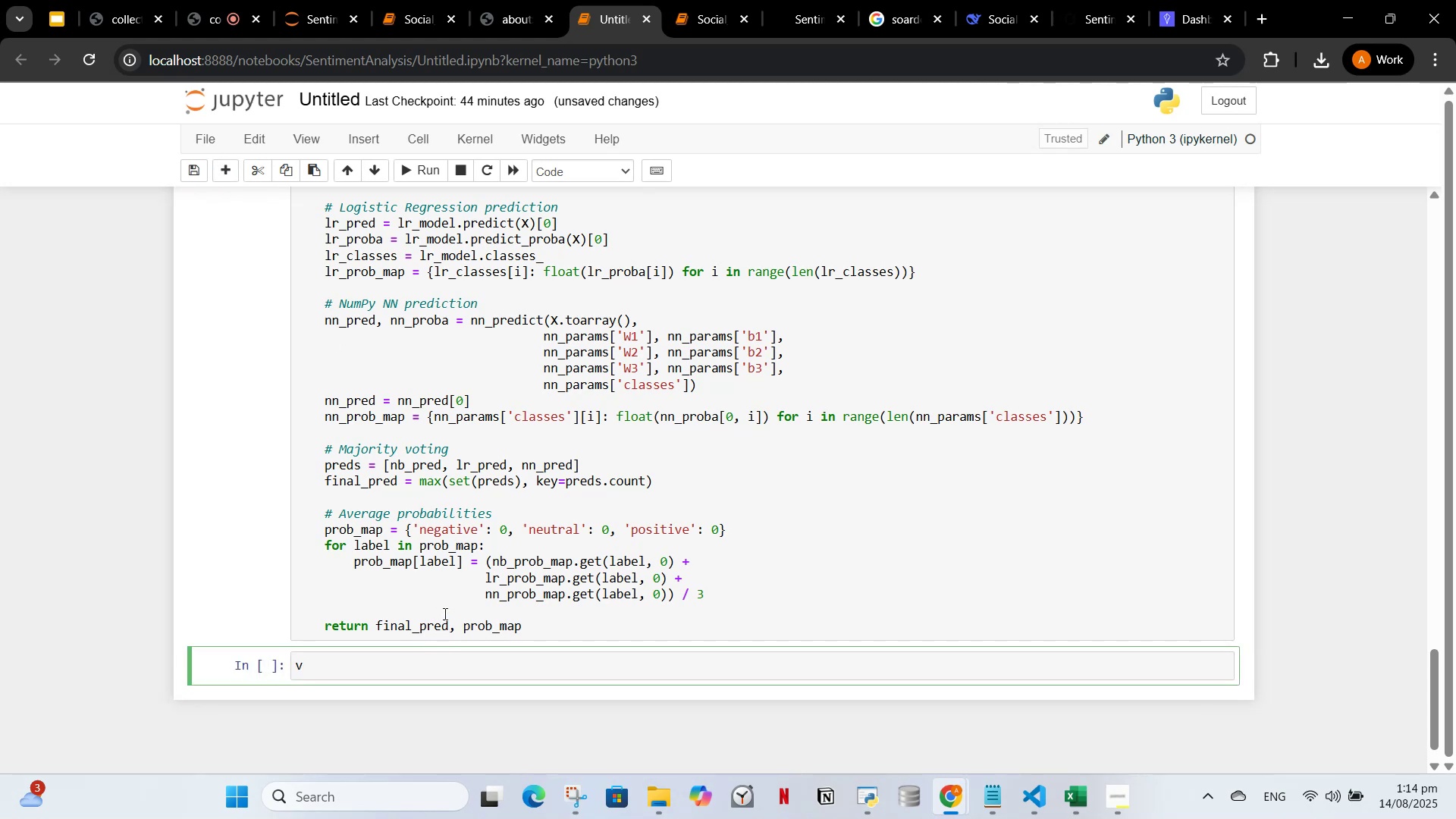 
key(Backspace)
 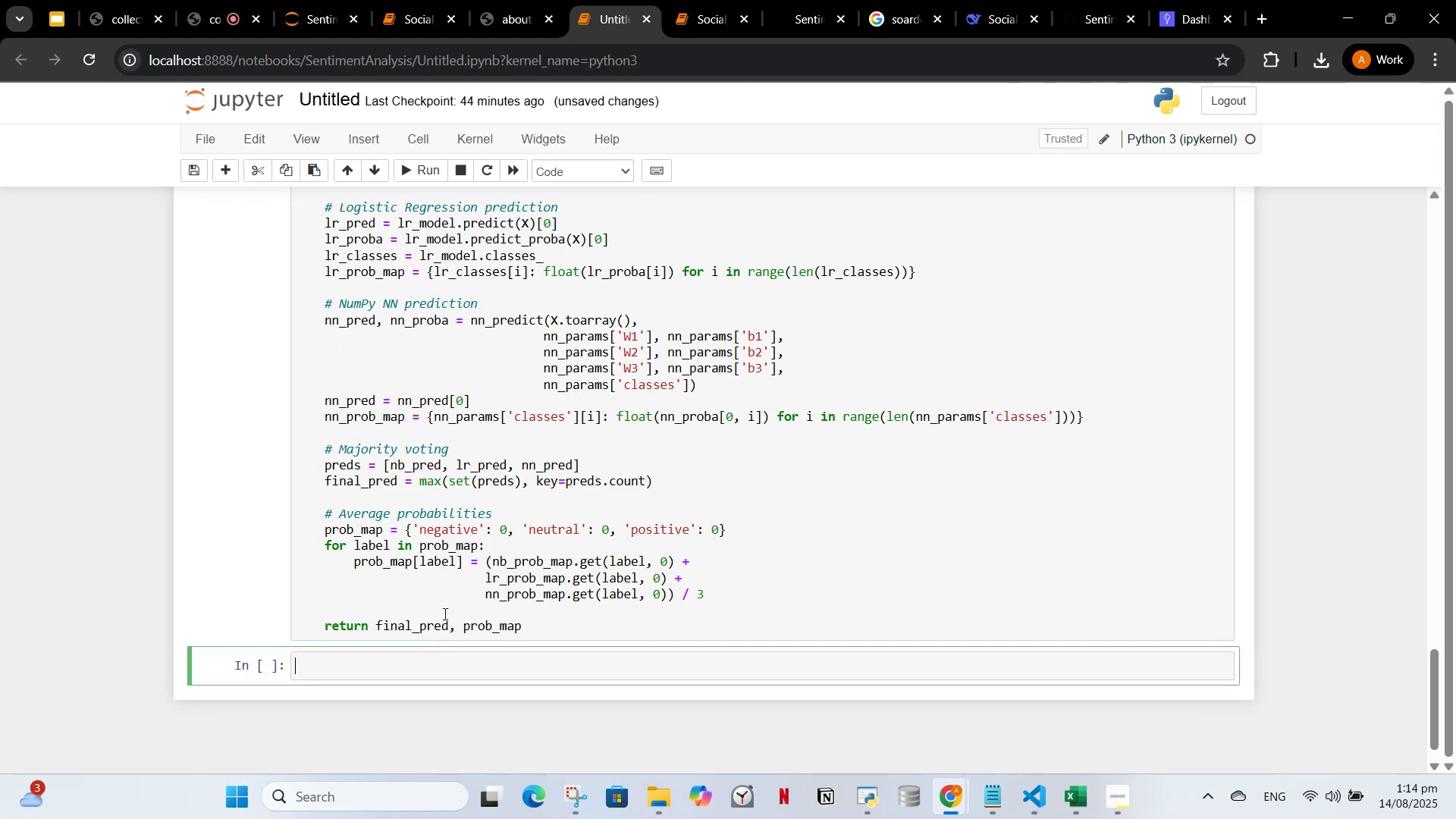 
key(Control+V)
 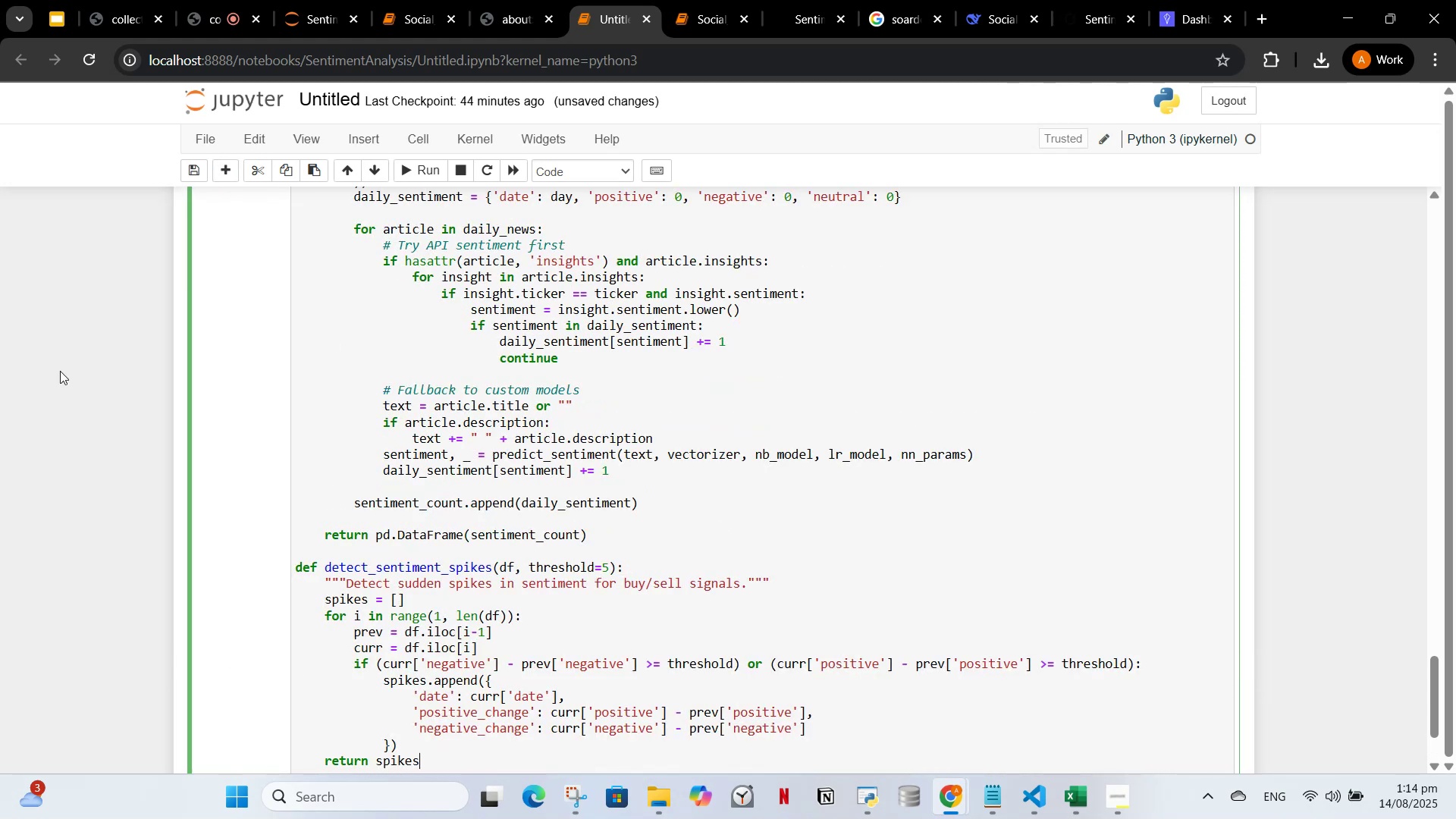 
scroll: coordinate [545, 528], scroll_direction: up, amount: 27.0
 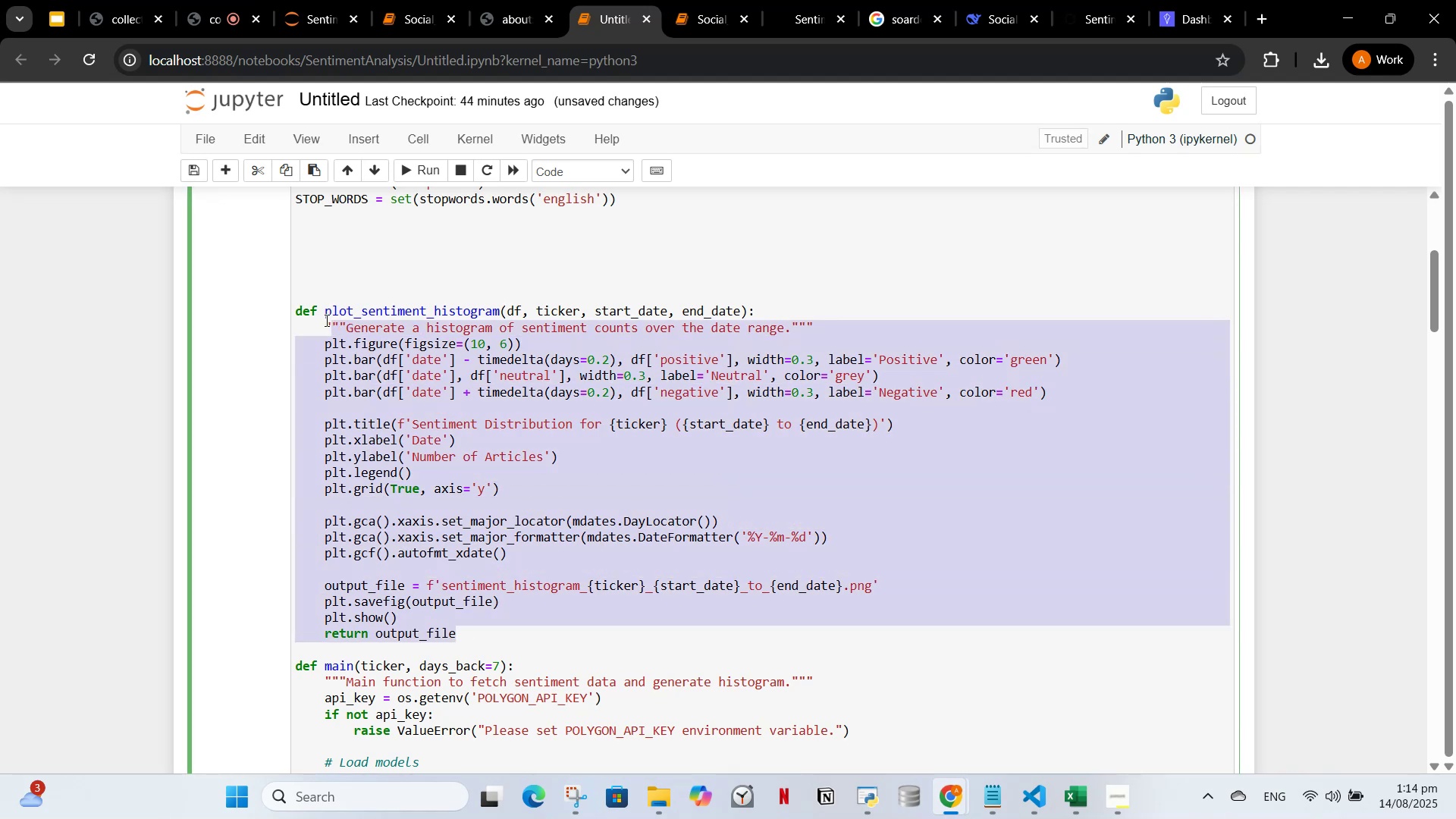 
key(Control+X)
 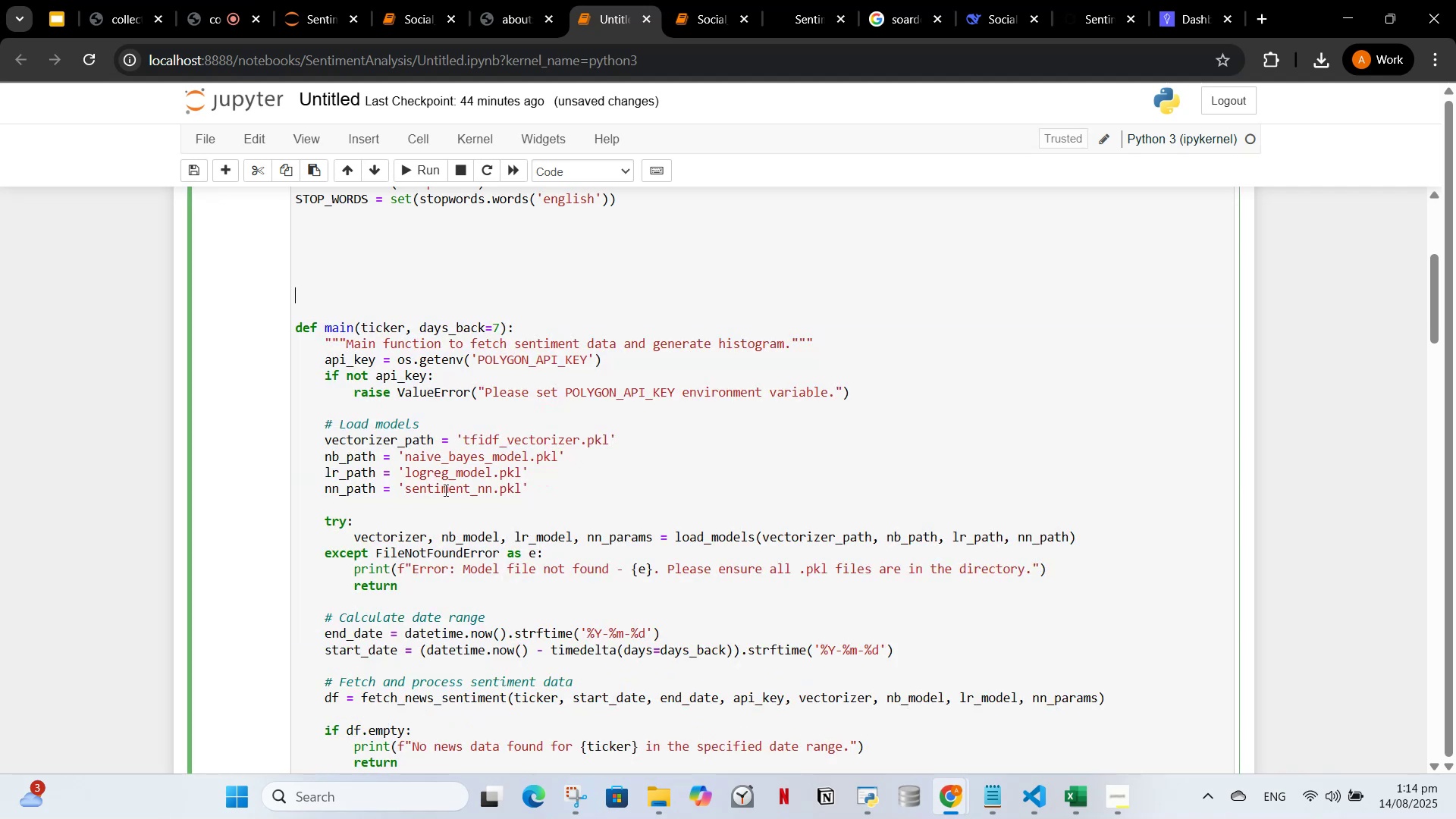 
scroll: coordinate [423, 542], scroll_direction: down, amount: 34.0
 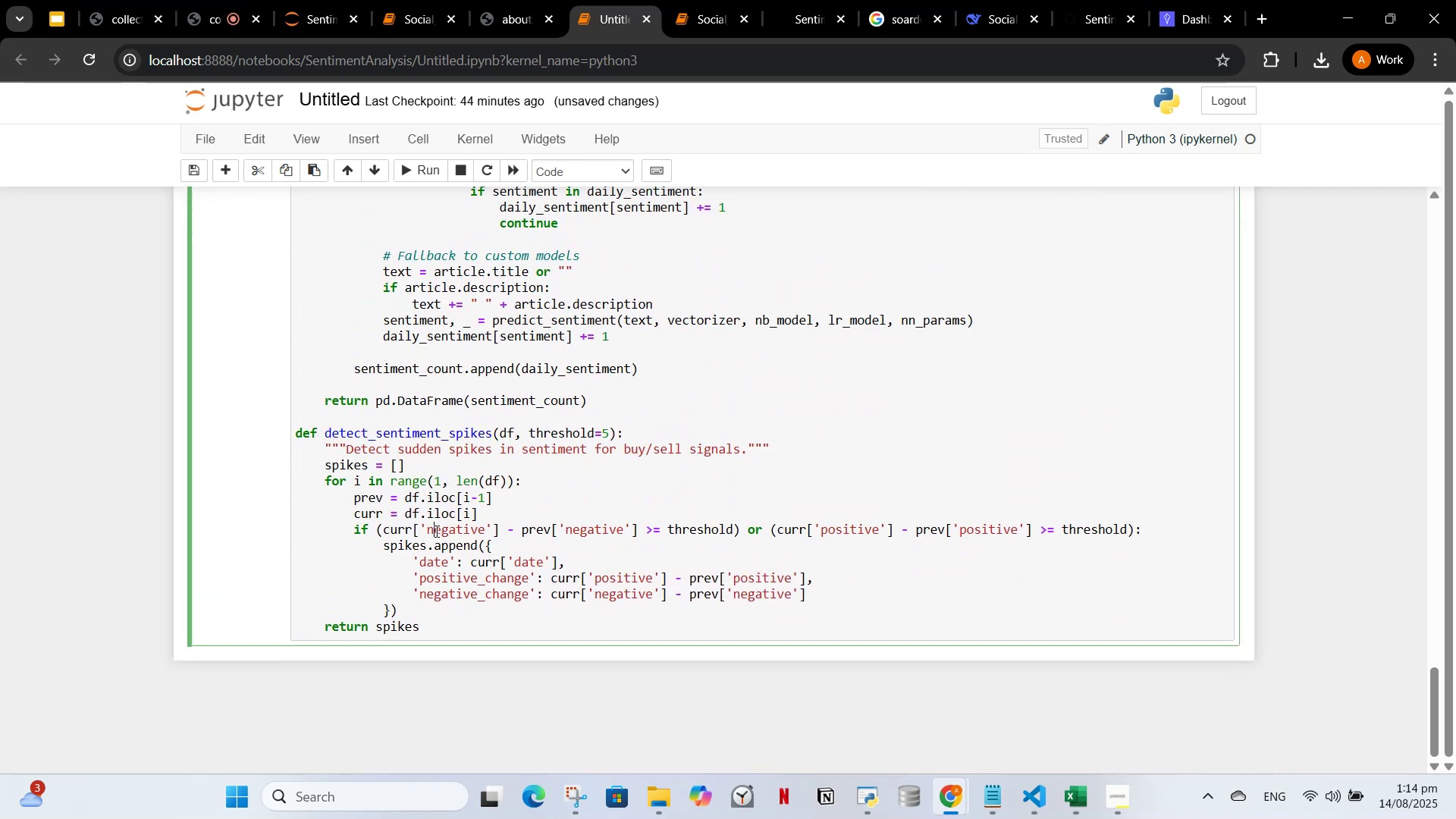 
left_click([435, 531])
 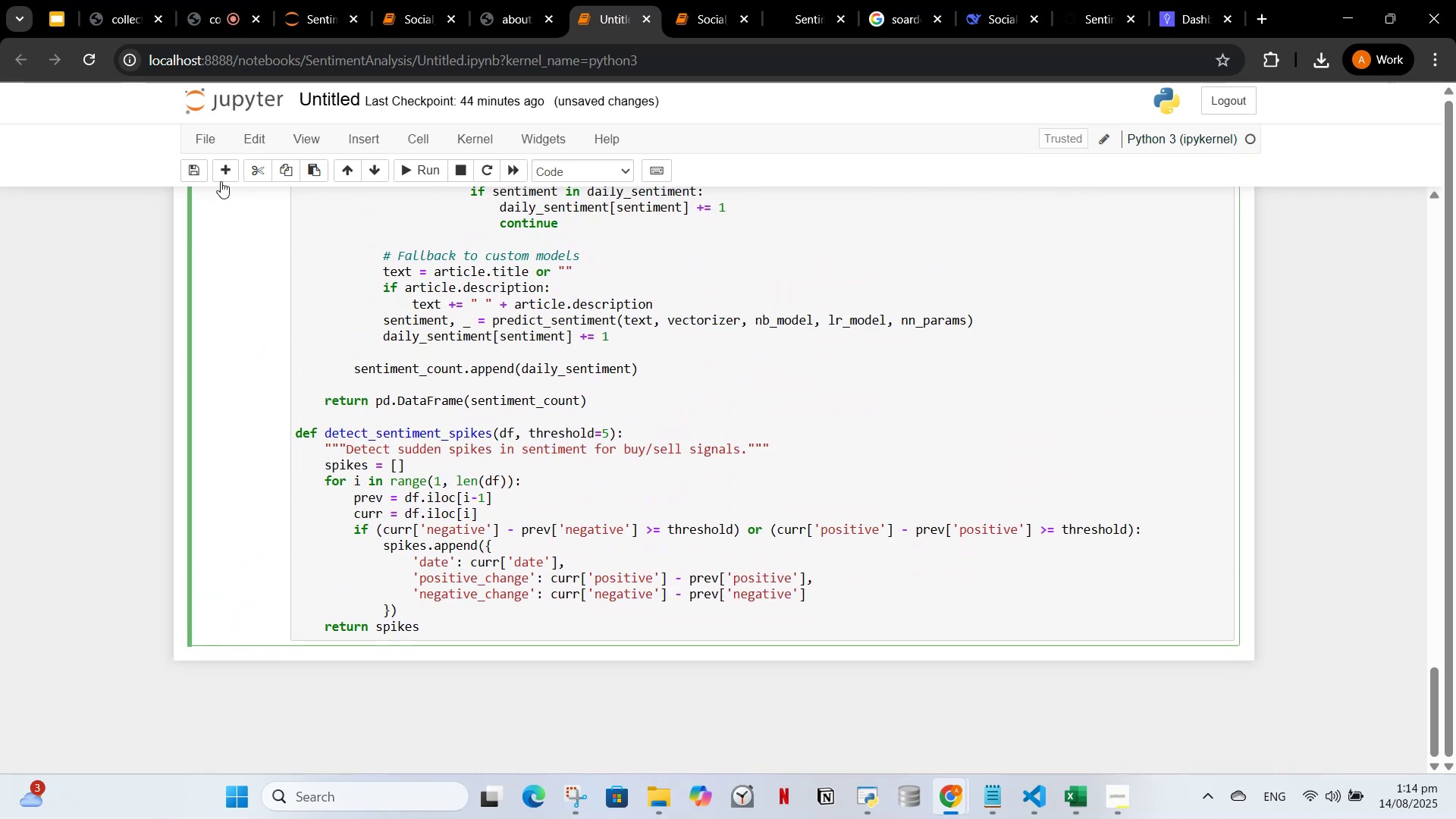 
left_click([219, 174])
 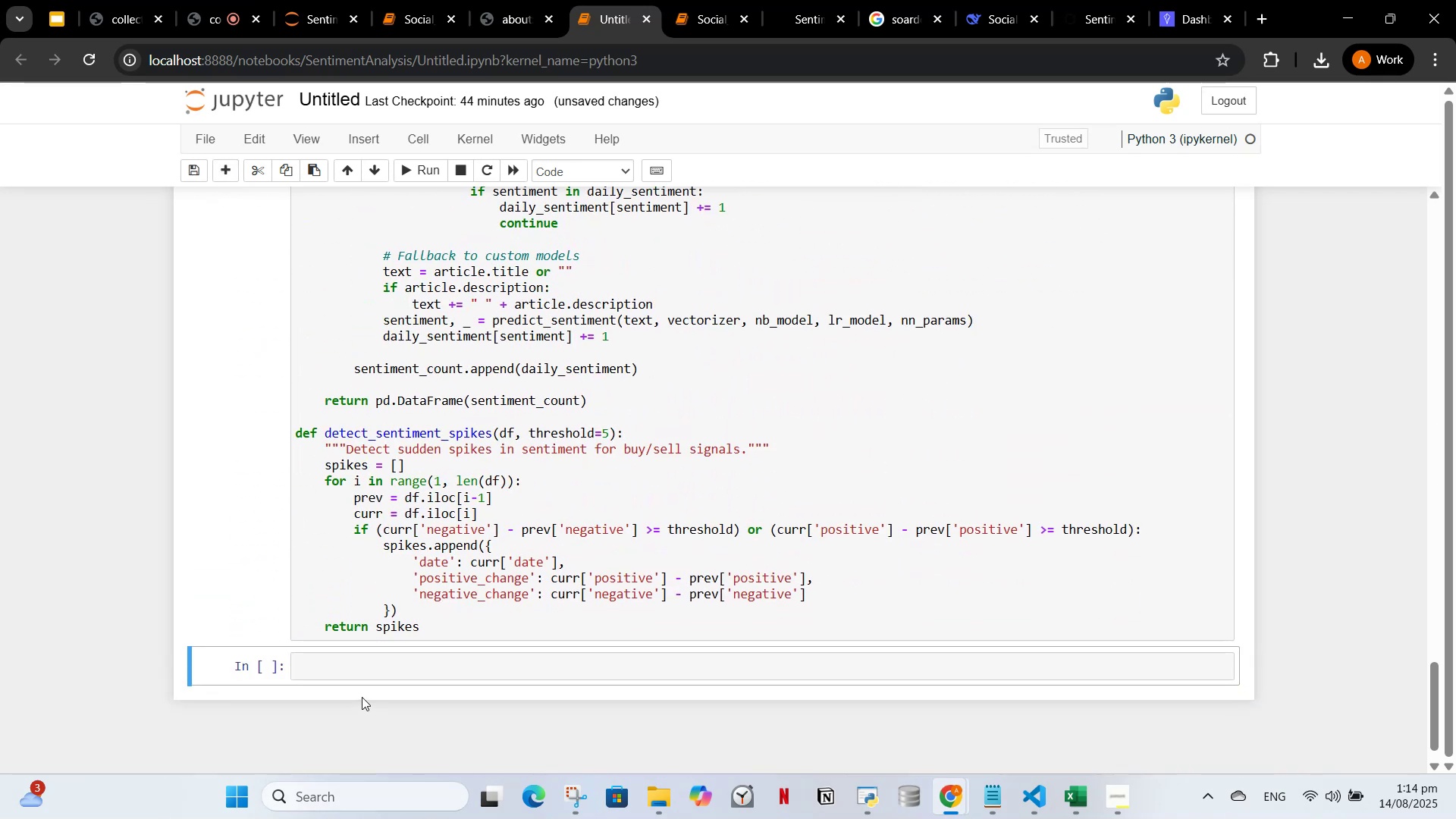 
left_click([368, 666])
 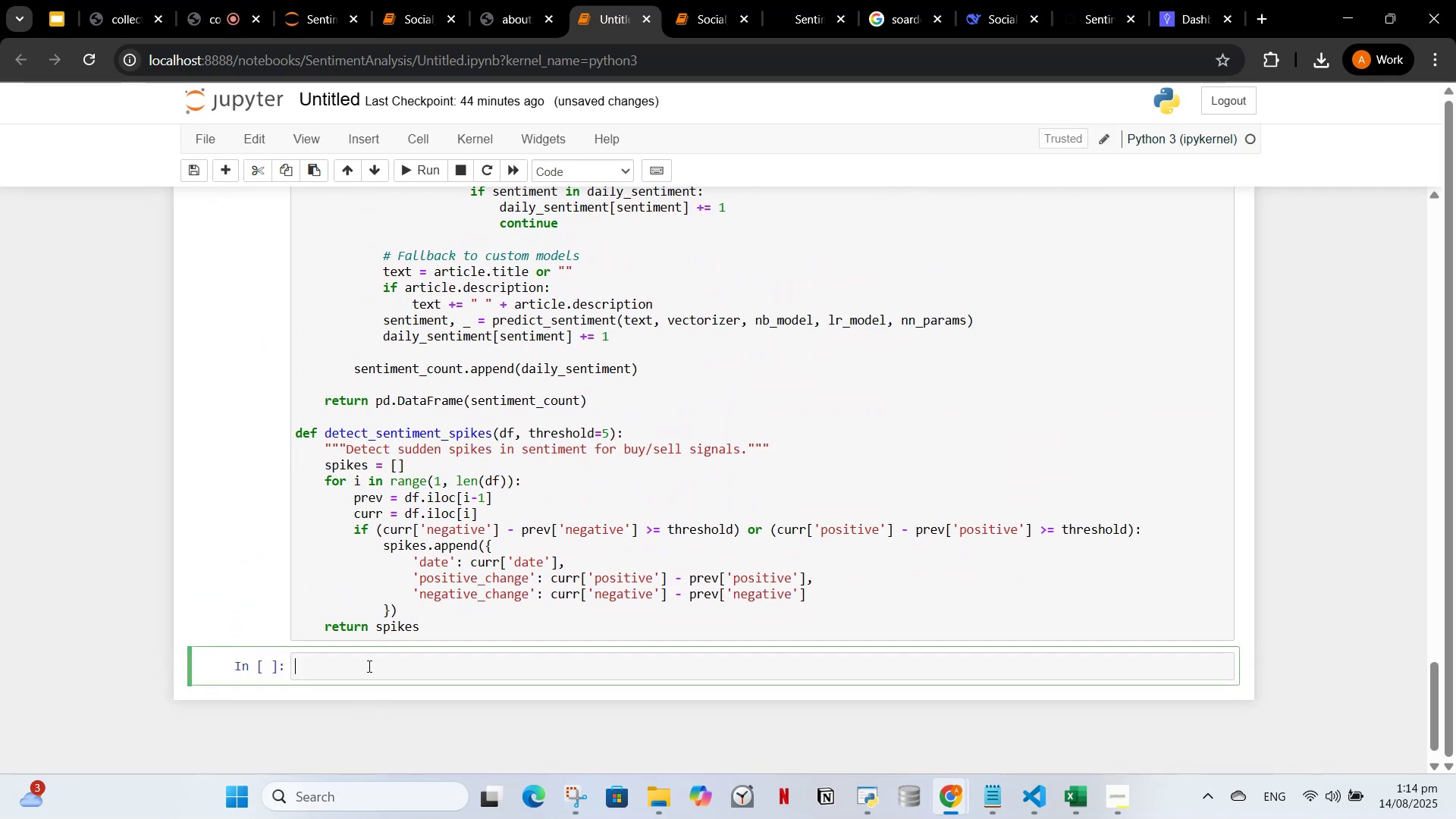 
key(Control+V)
 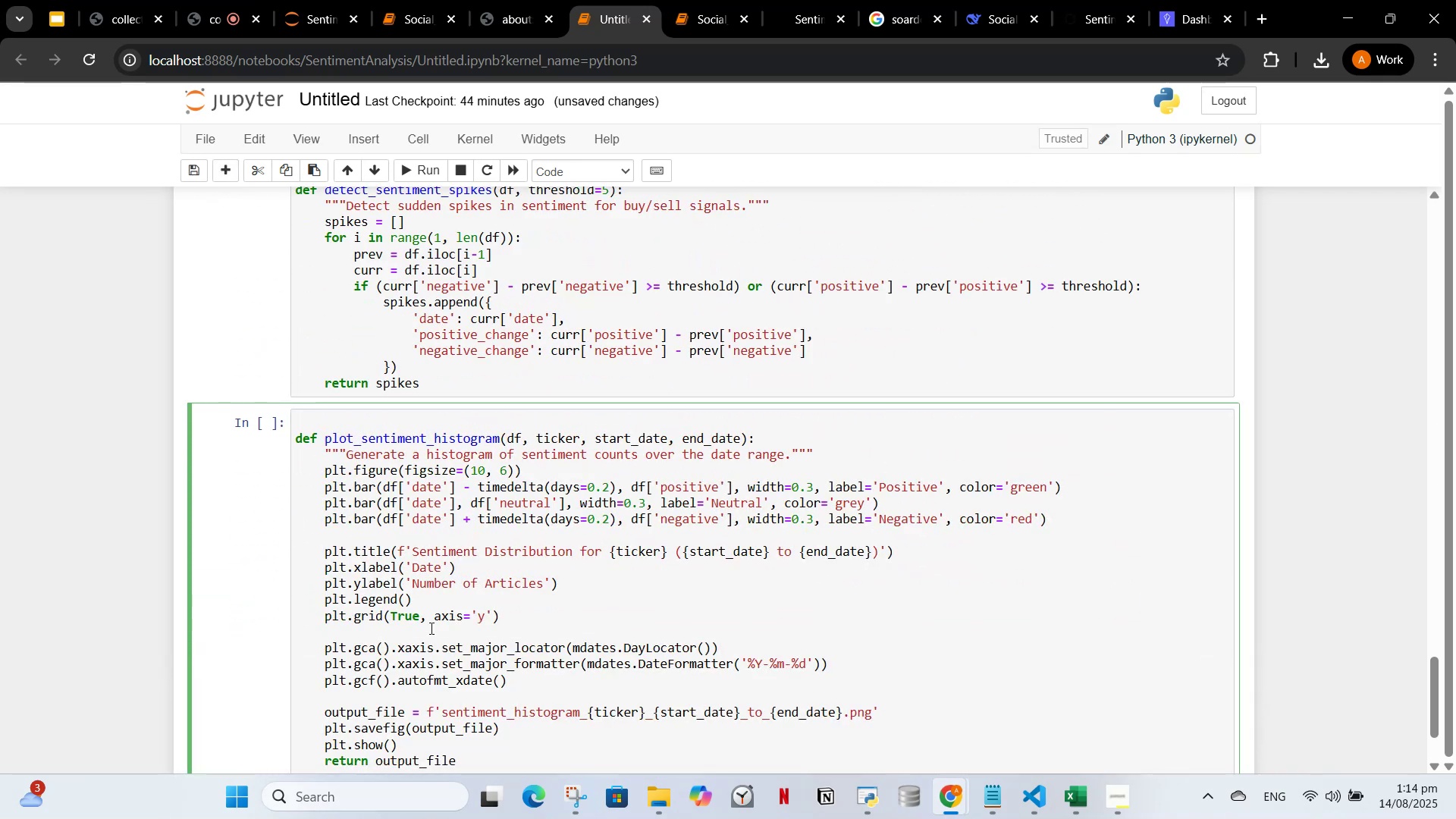 
scroll: coordinate [351, 289], scroll_direction: up, amount: 33.0
 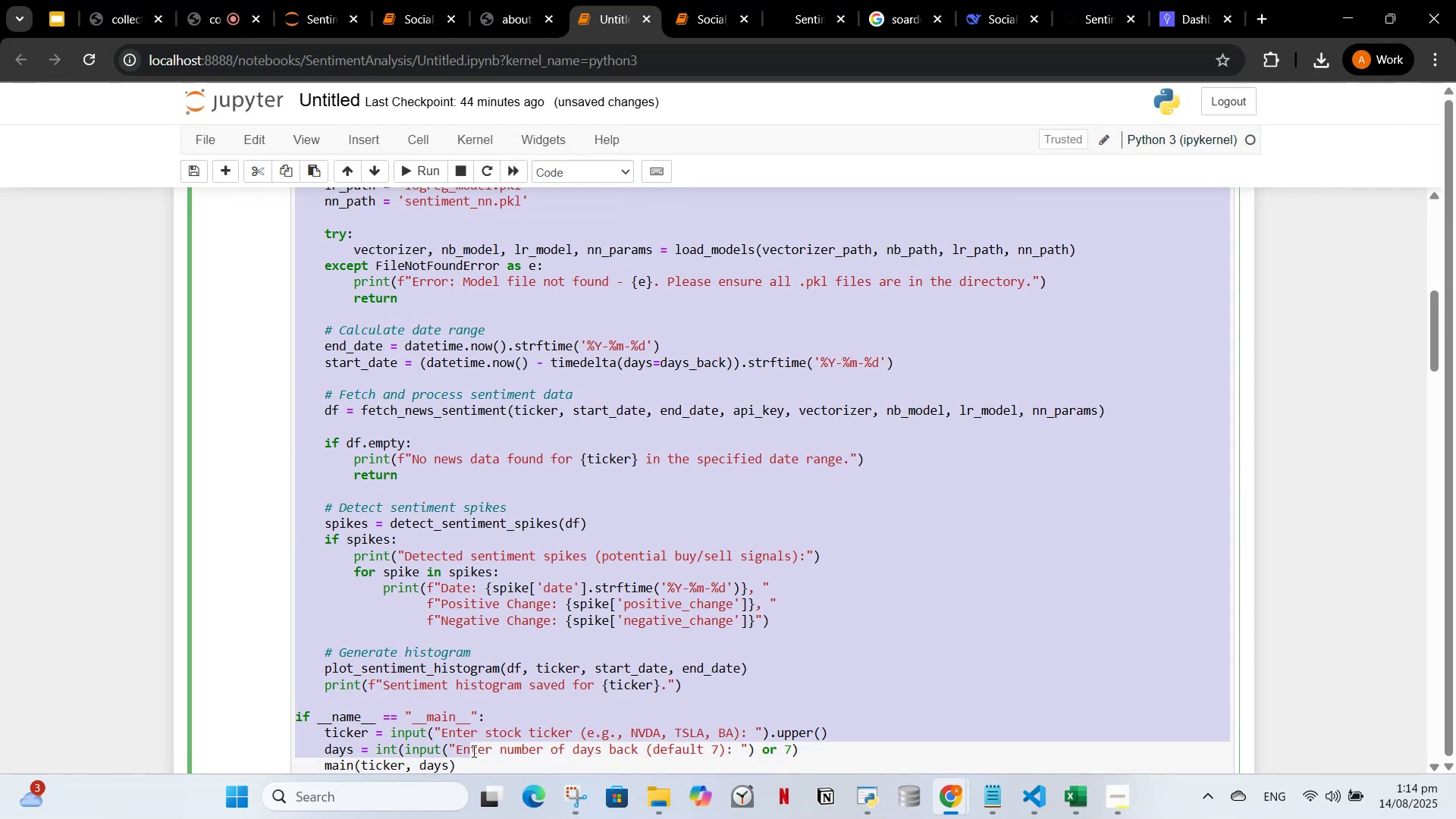 
key(Control+ControlLeft)
 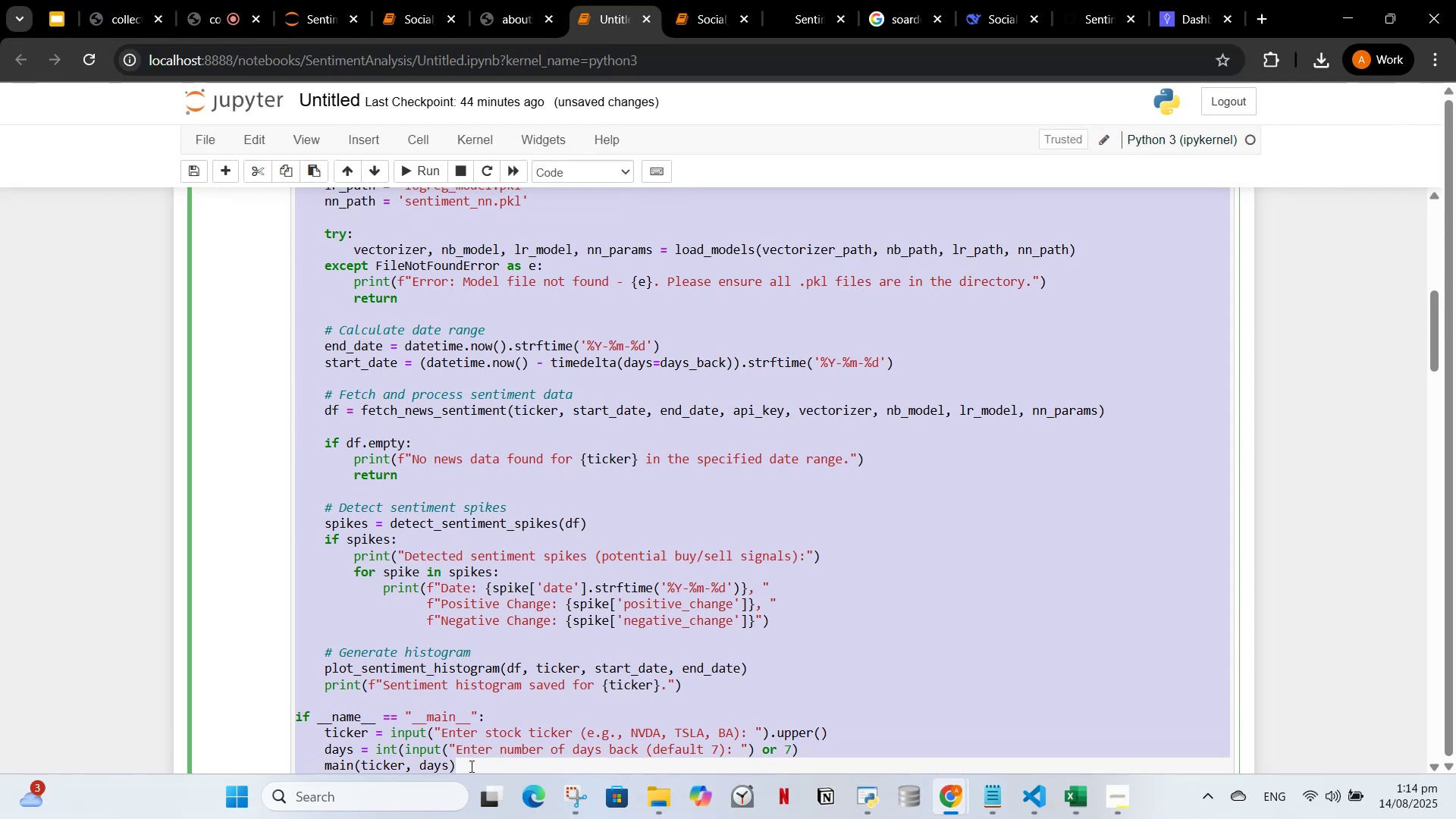 
key(Control+C)
 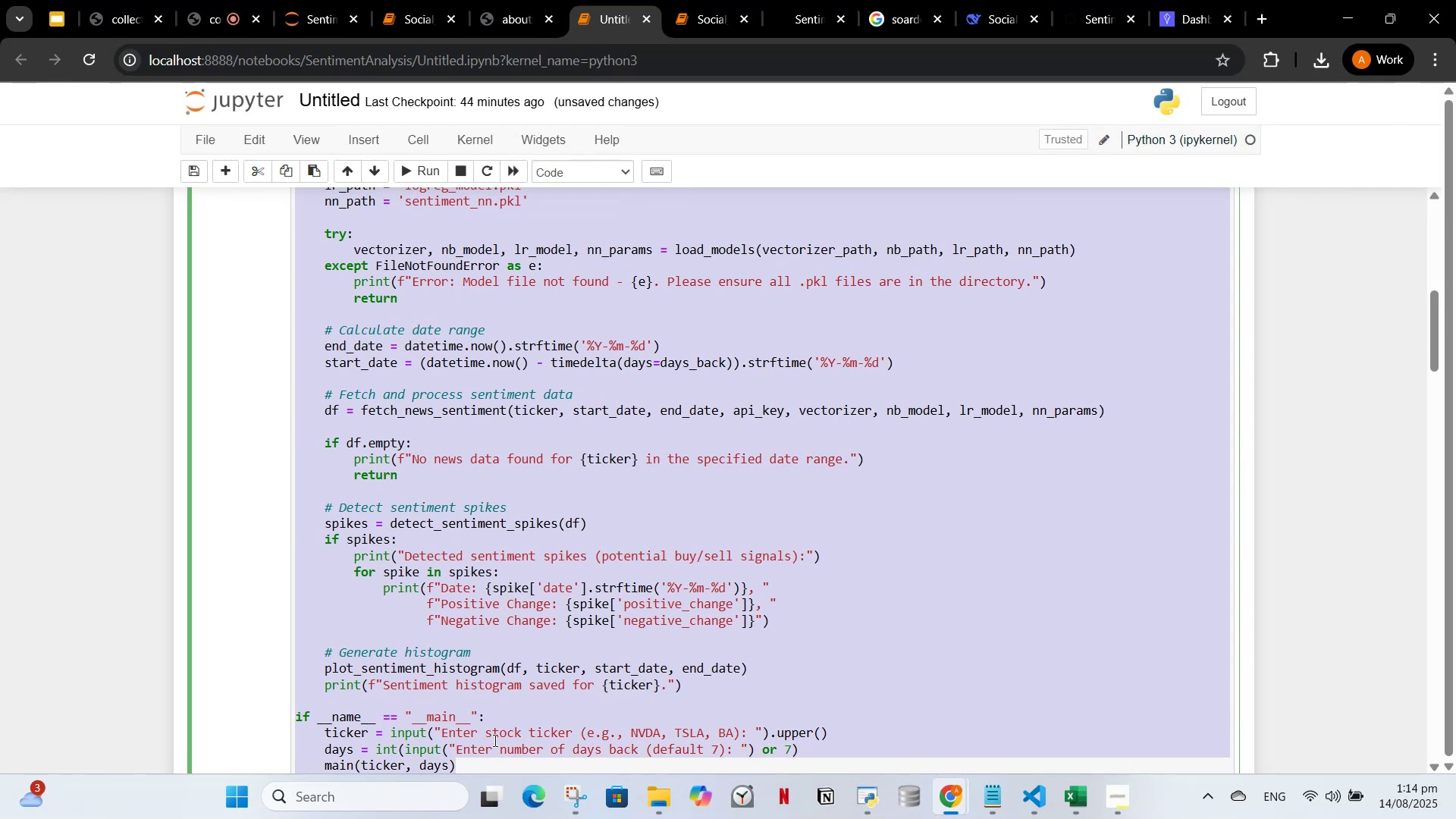 
scroll: coordinate [483, 735], scroll_direction: down, amount: 37.0
 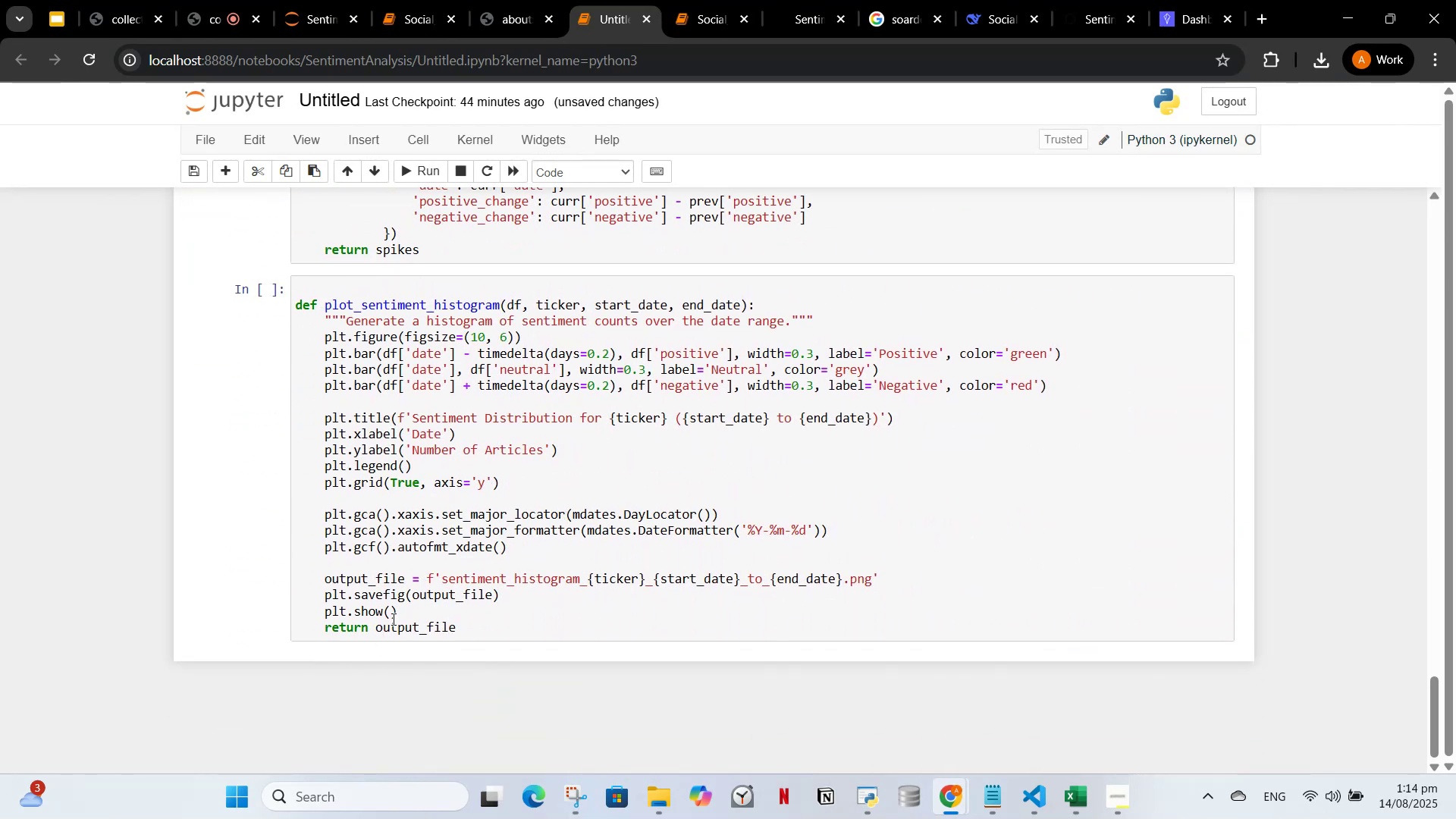 
left_click([393, 619])
 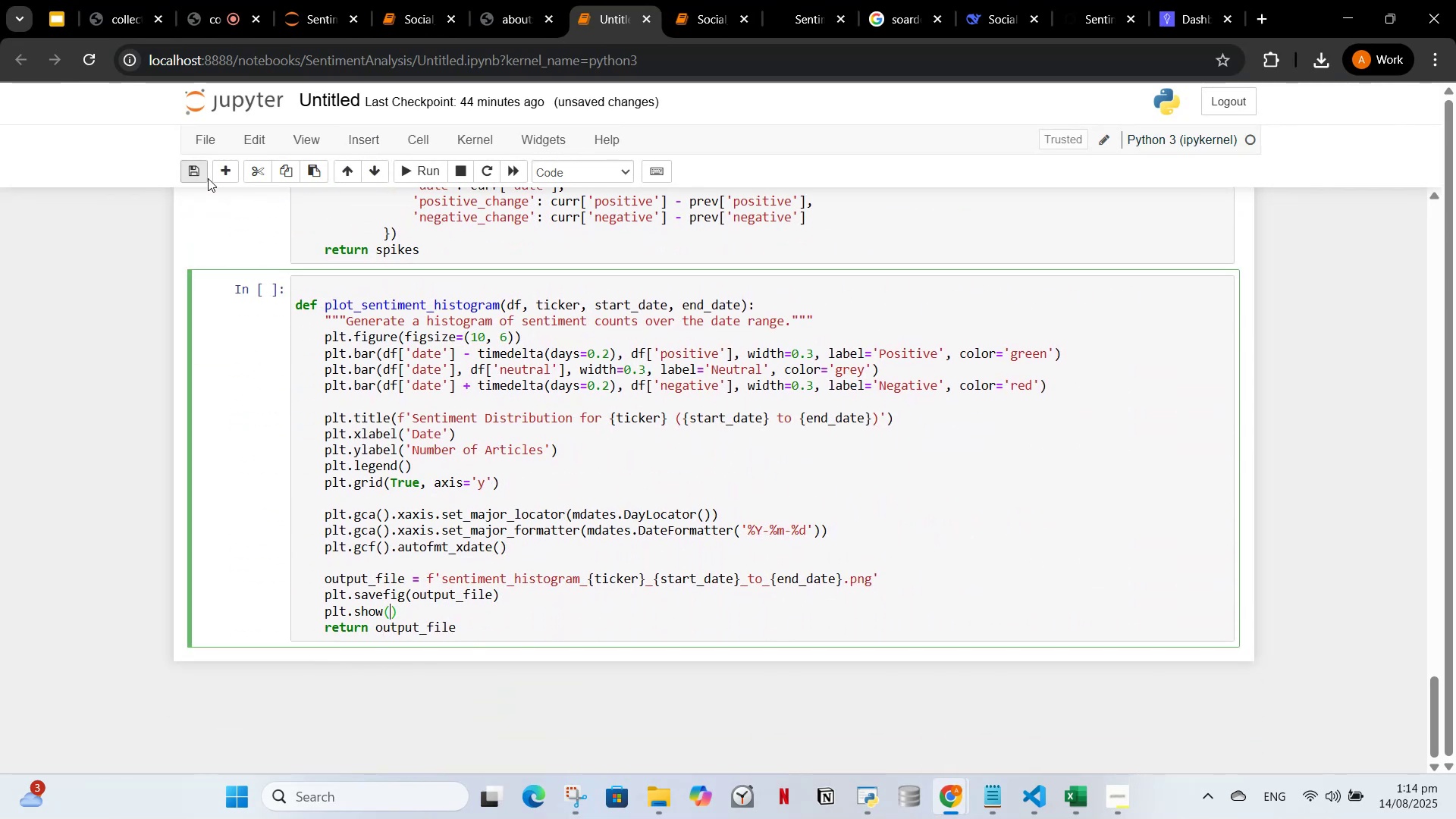 
left_click([221, 174])
 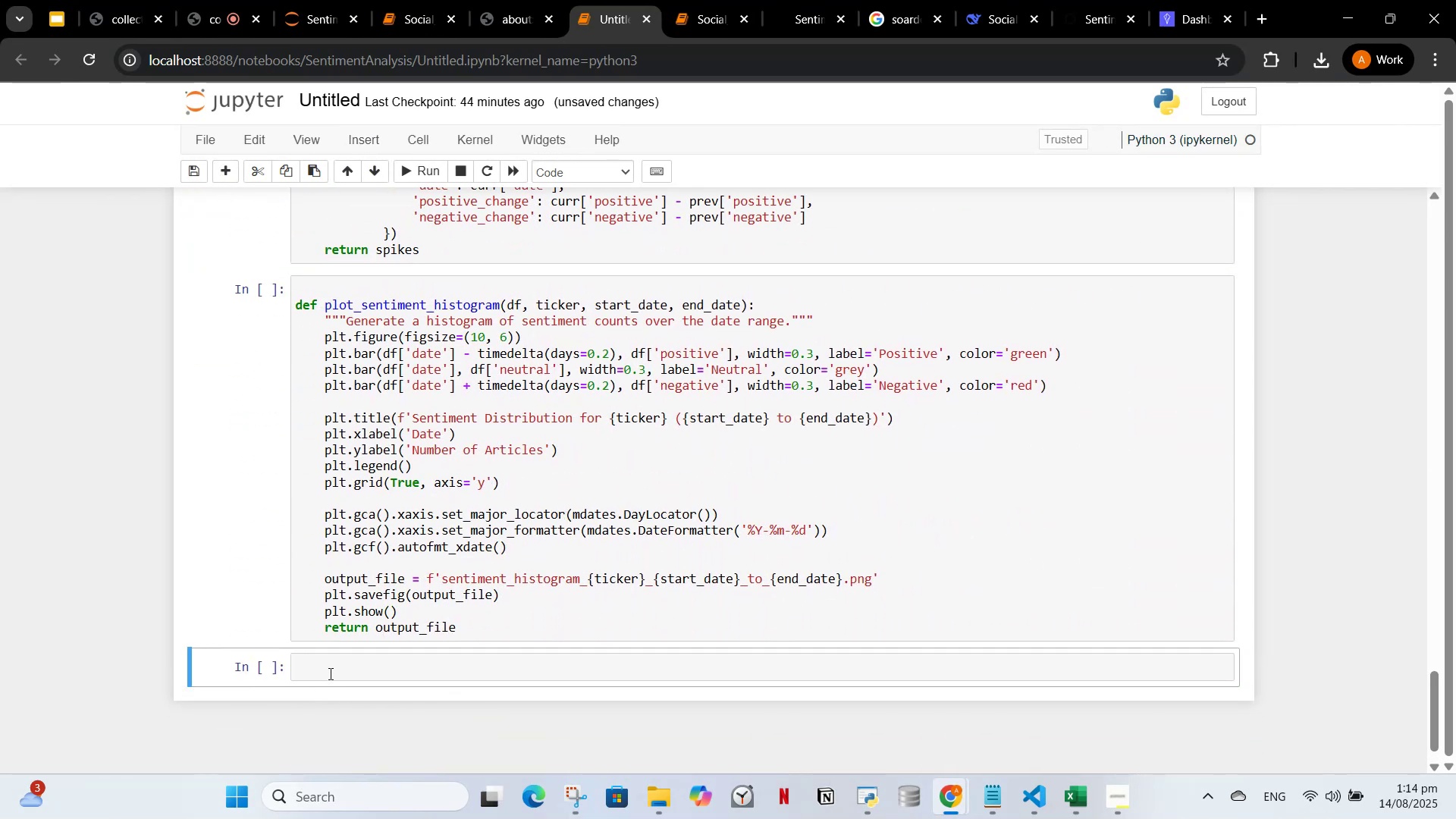 
key(Control+V)
 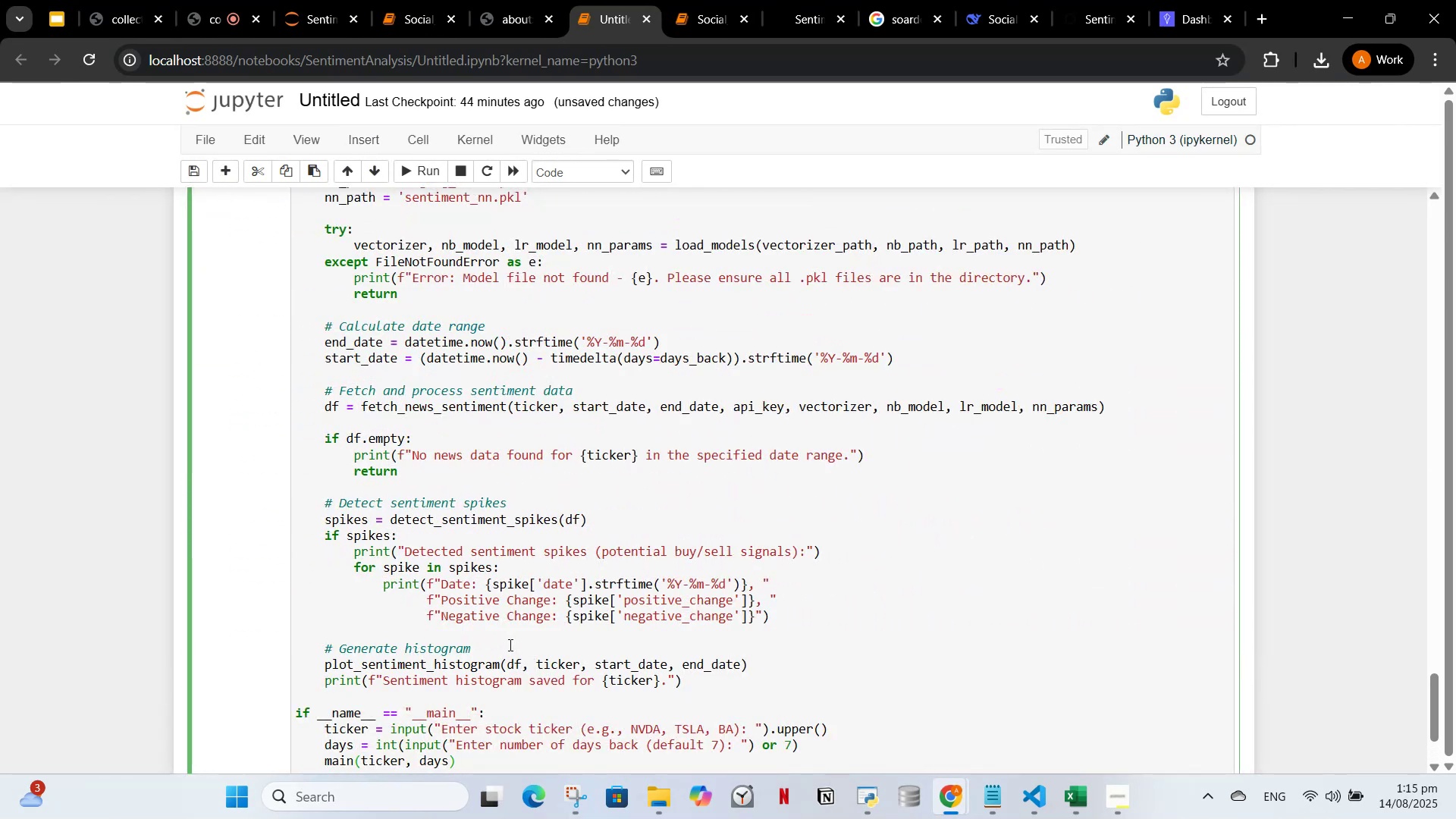 
scroll: coordinate [503, 623], scroll_direction: up, amount: 44.0
 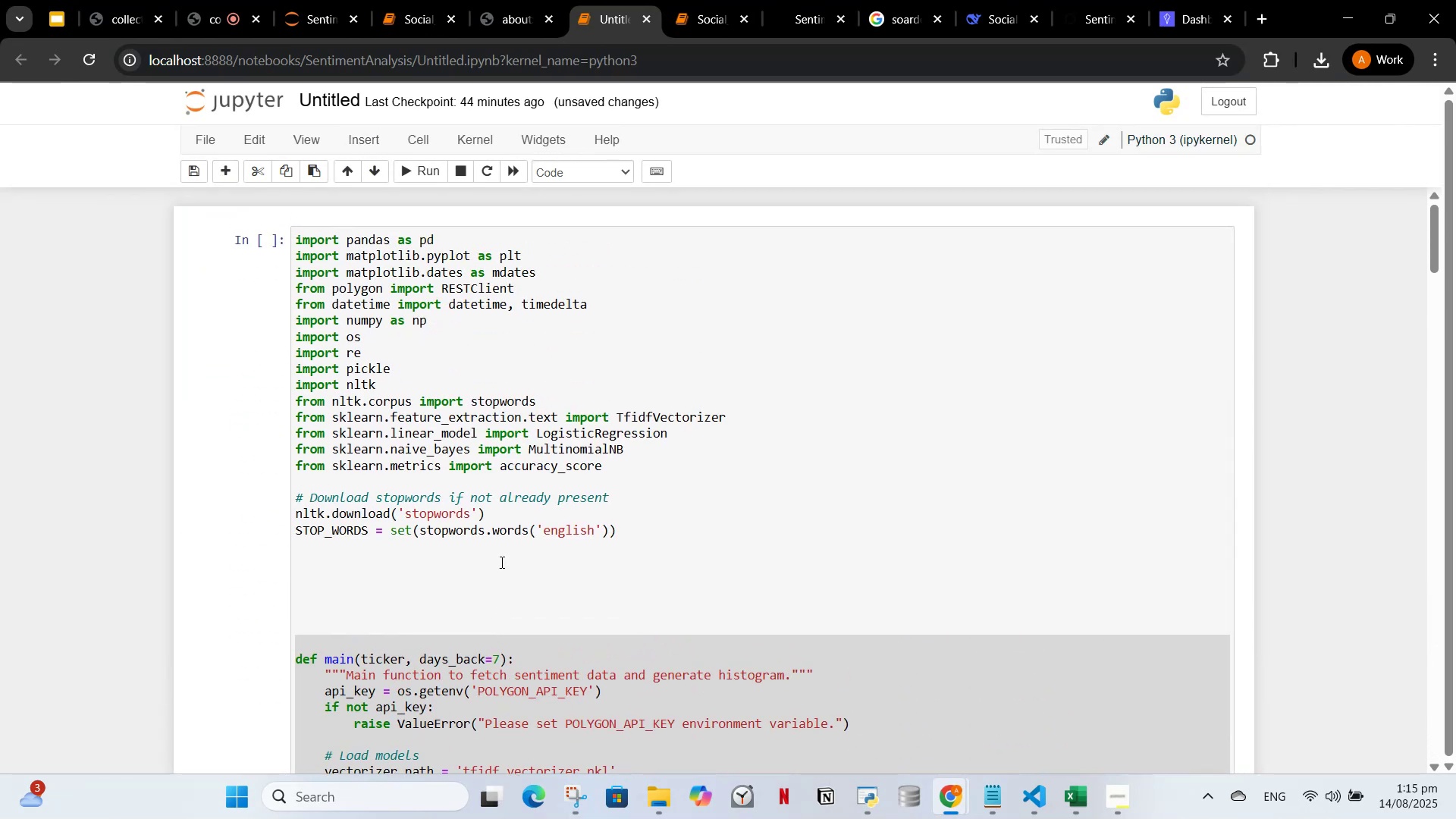 
left_click([500, 539])
 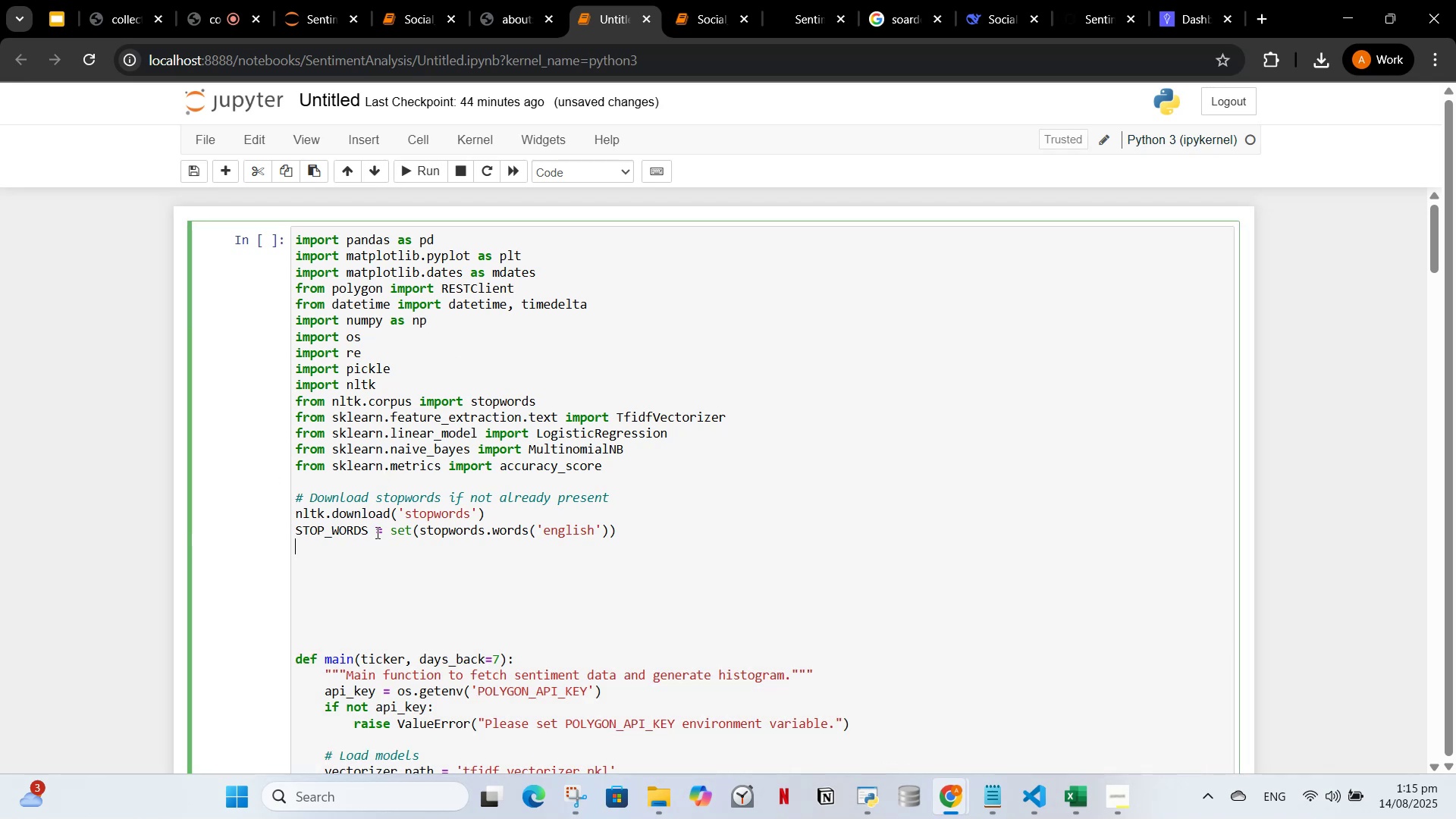 
scroll: coordinate [407, 593], scroll_direction: down, amount: 6.0
 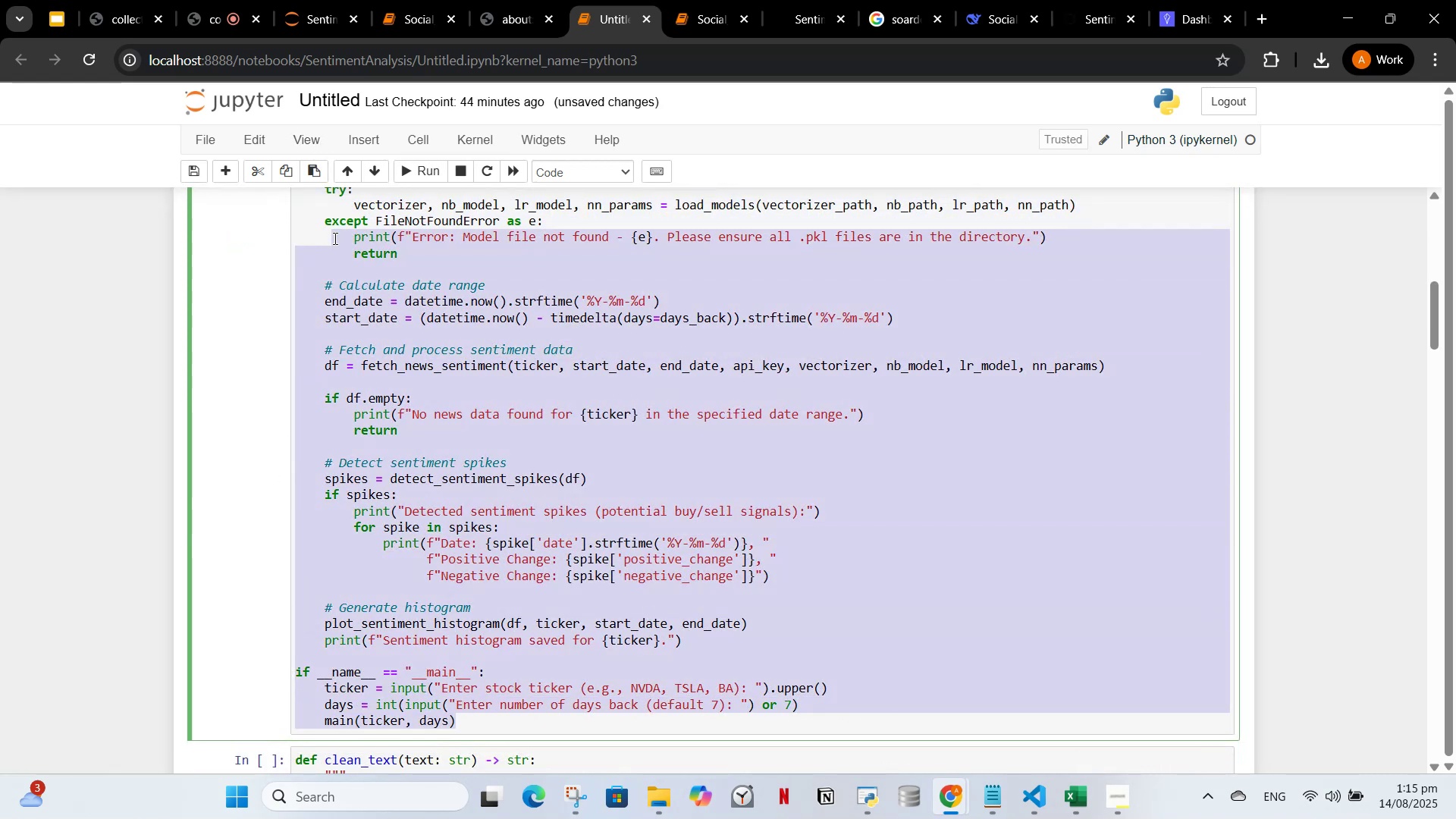 
key(Backspace)
 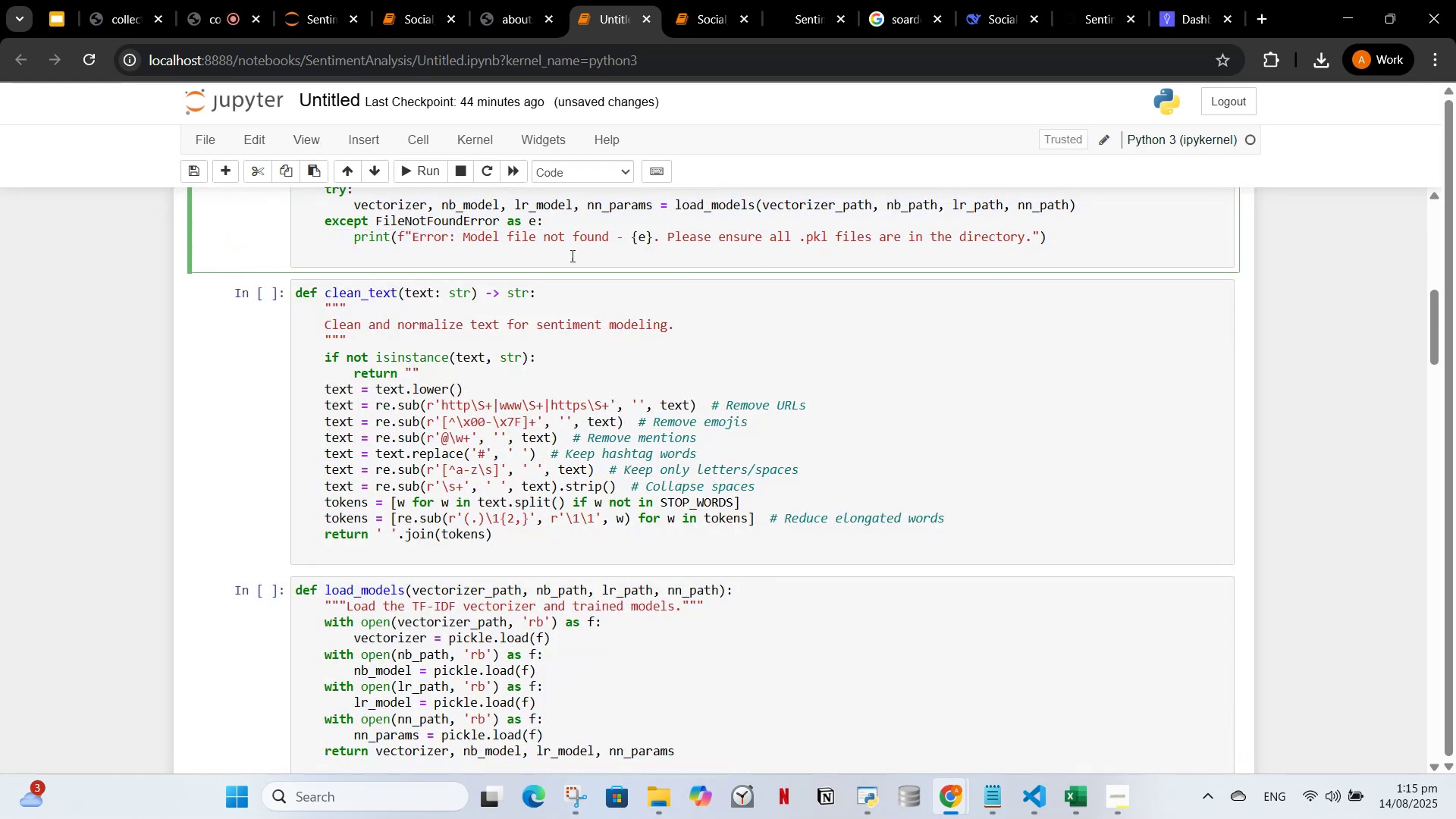 
scroll: coordinate [622, 388], scroll_direction: up, amount: 3.0
 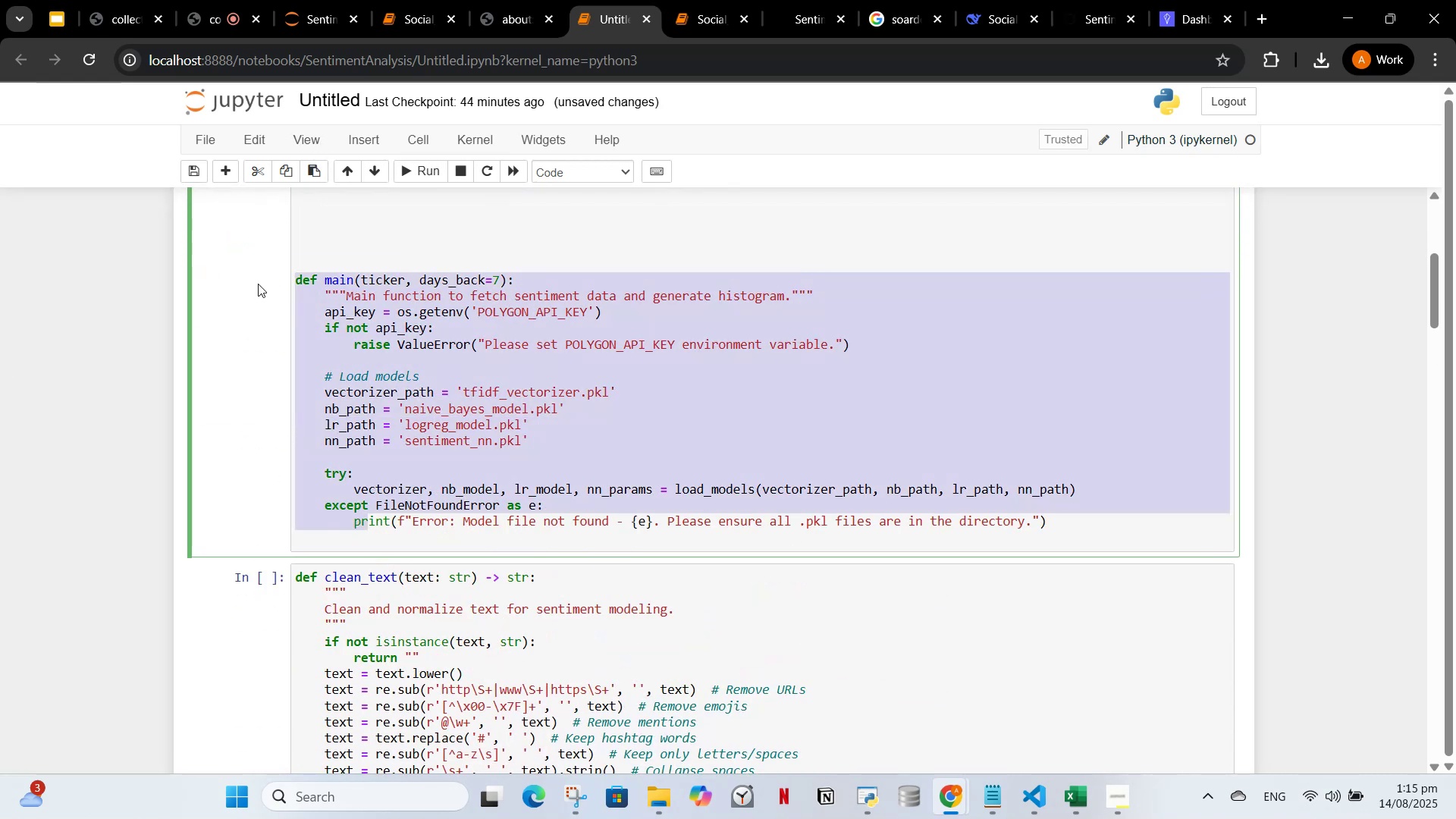 